 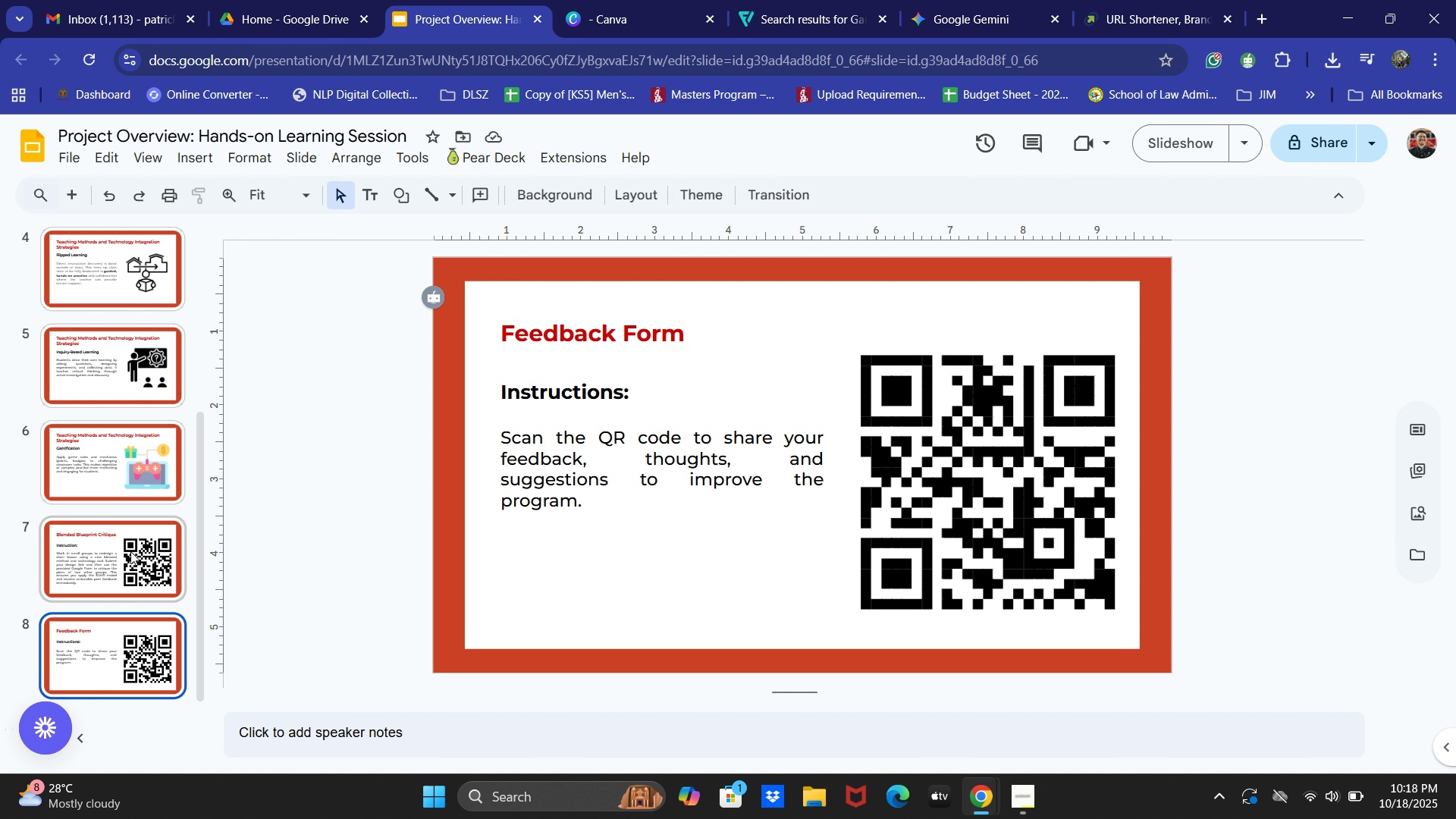 
left_click([770, 340])
 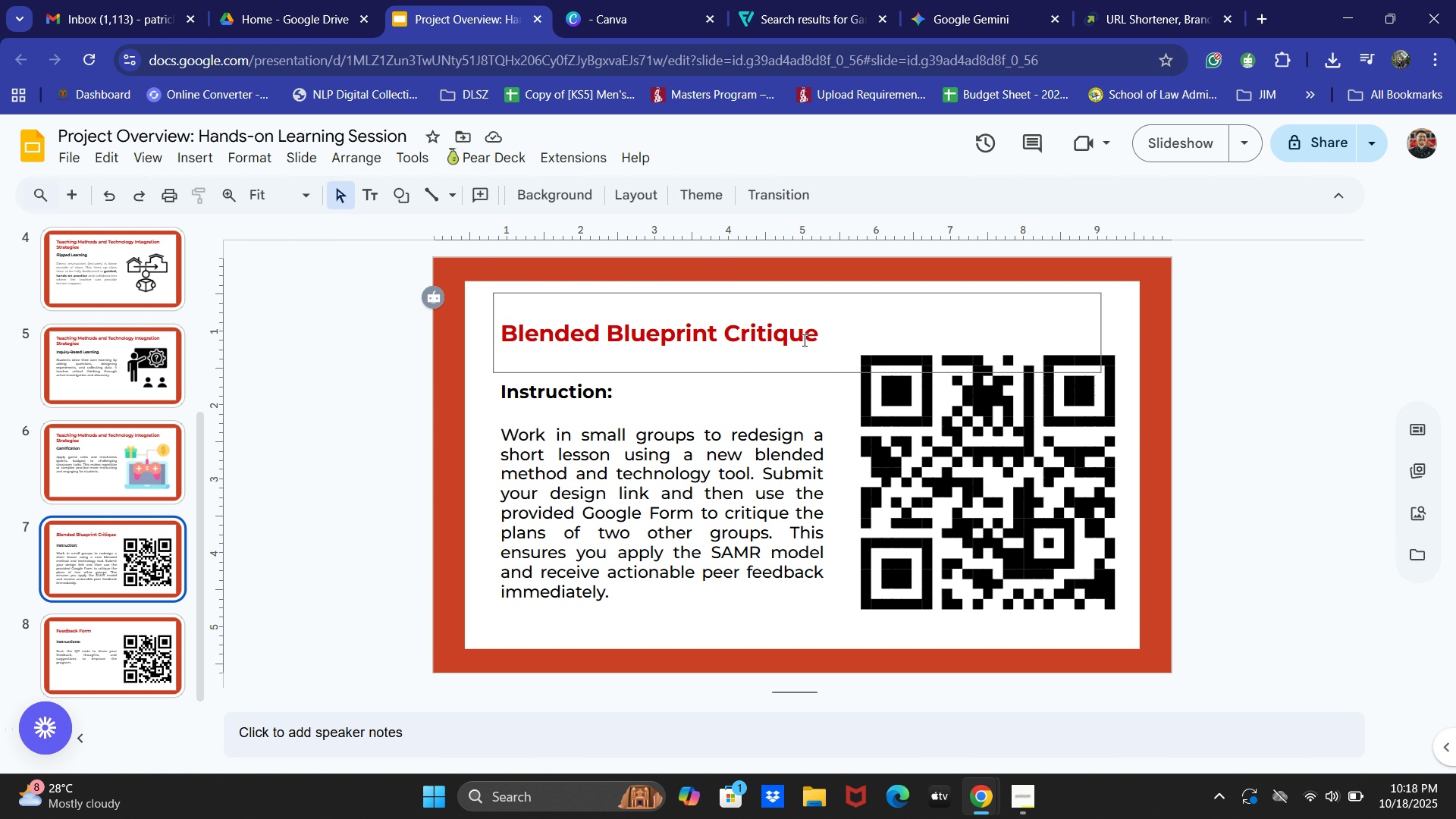 
key(Control+ControlLeft)
 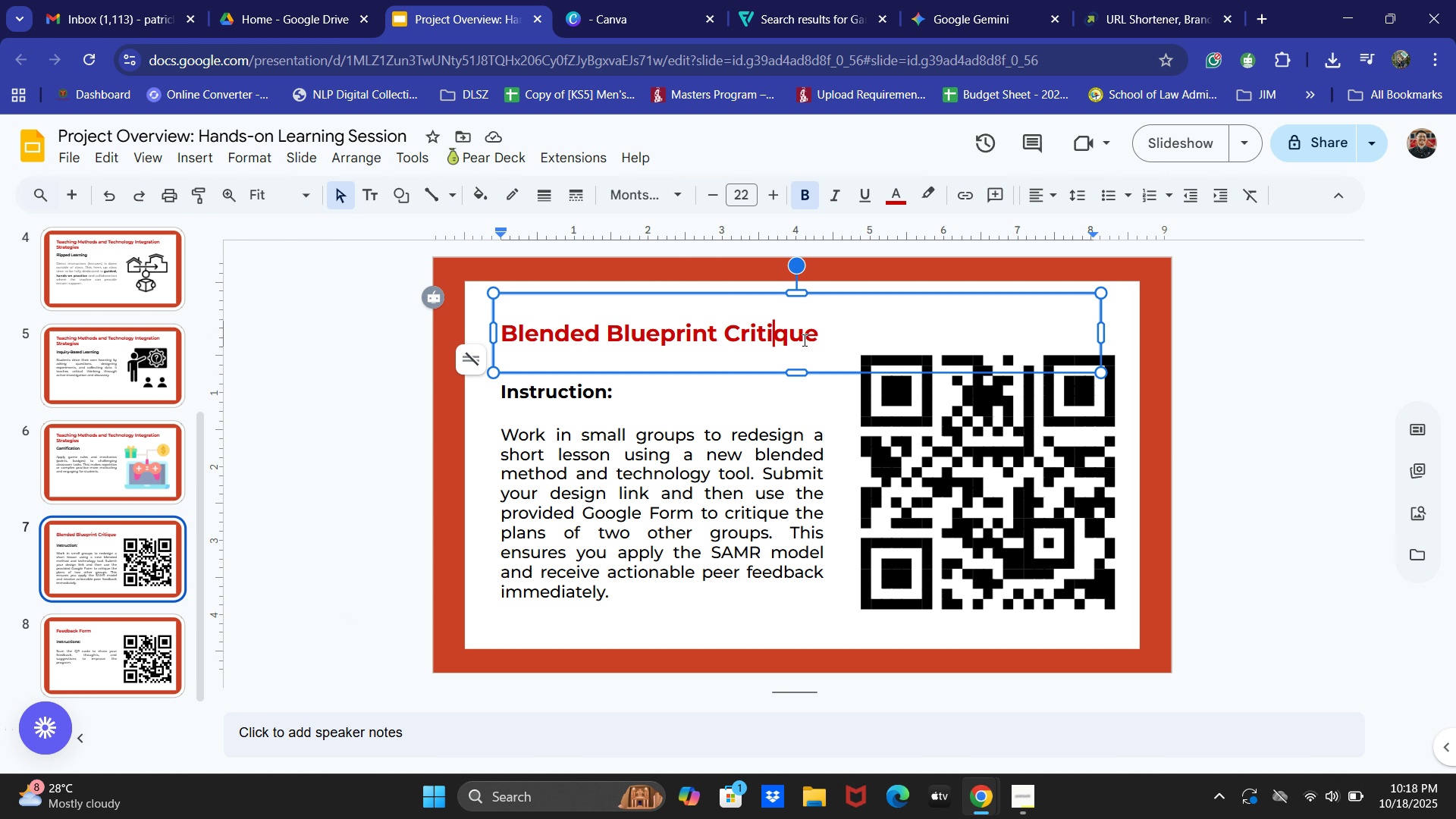 
key(Control+A)
 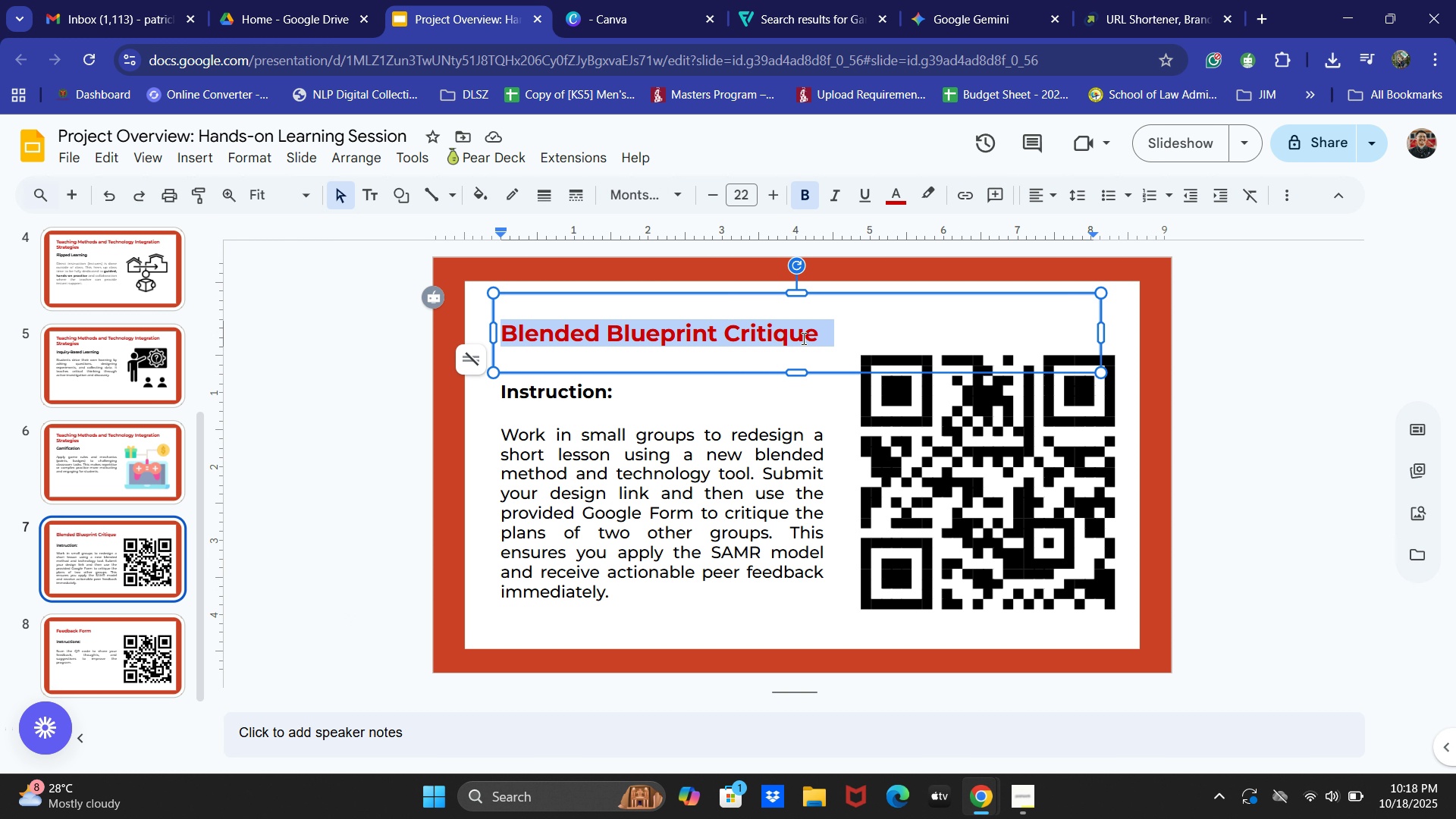 
type(Interactive aa)
key(Backspace)
key(Backspace)
type(Activity and Feedback Form)
 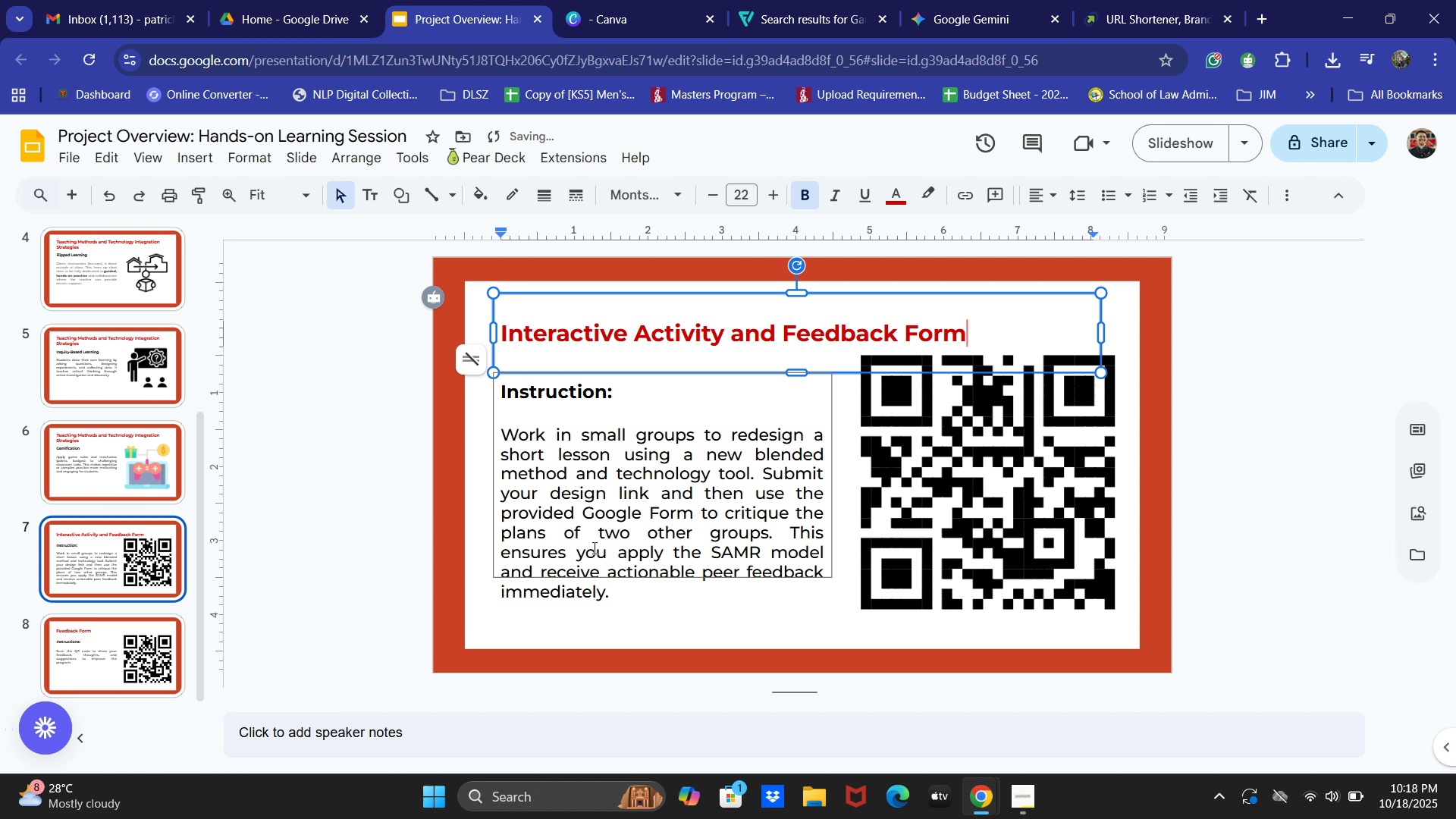 
left_click([158, 659])
 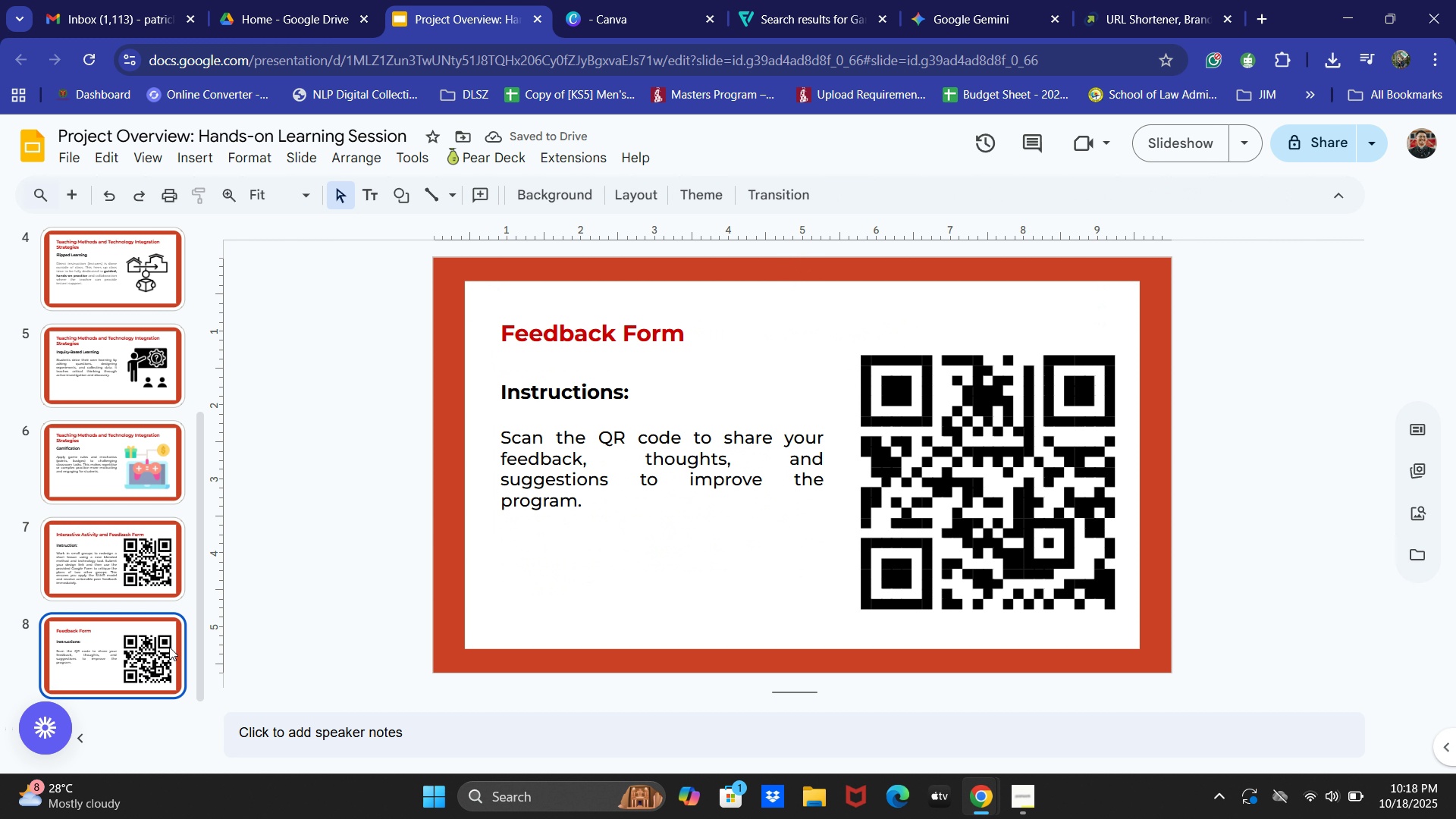 
key(Backspace)
 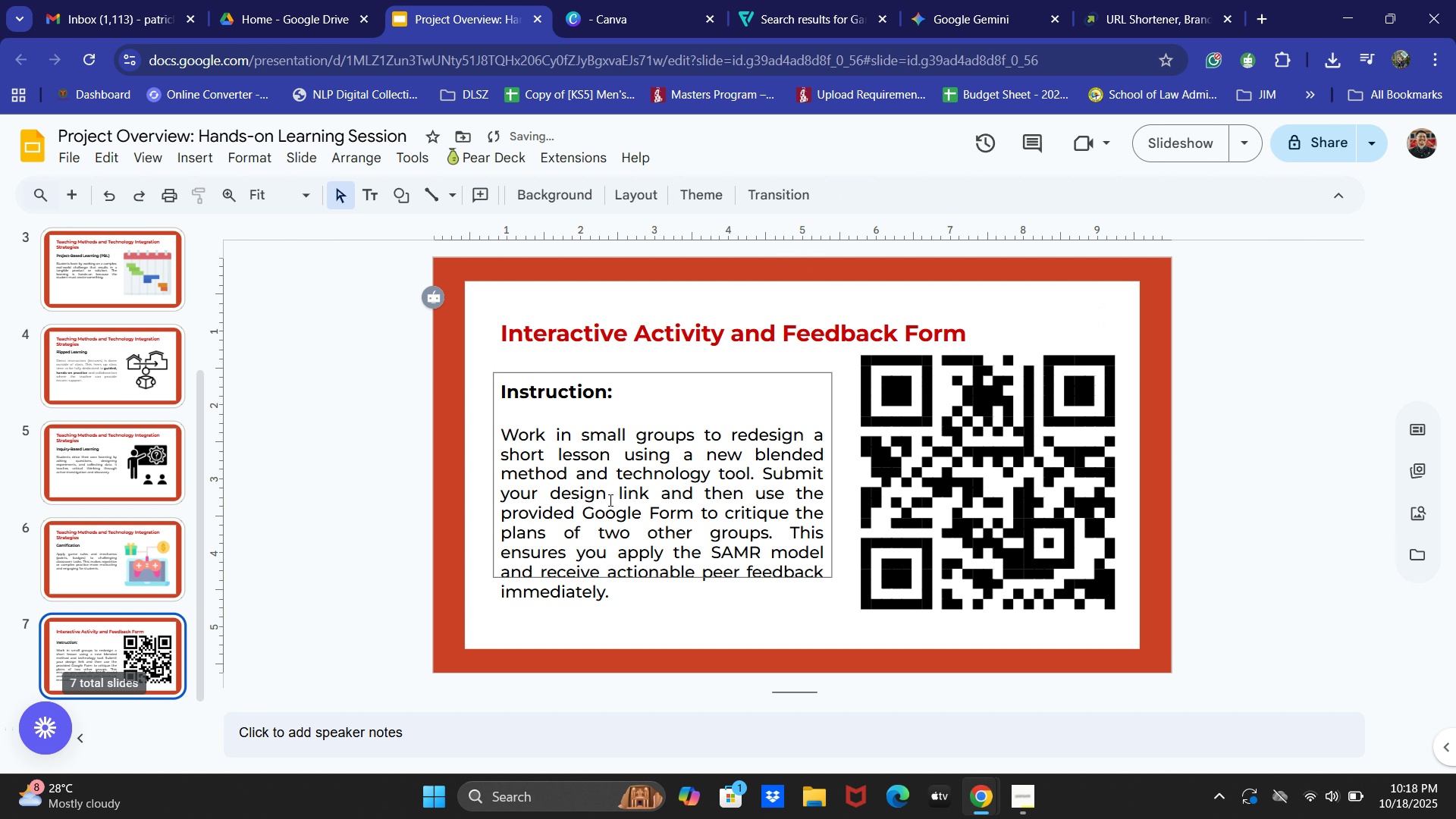 
double_click([609, 500])
 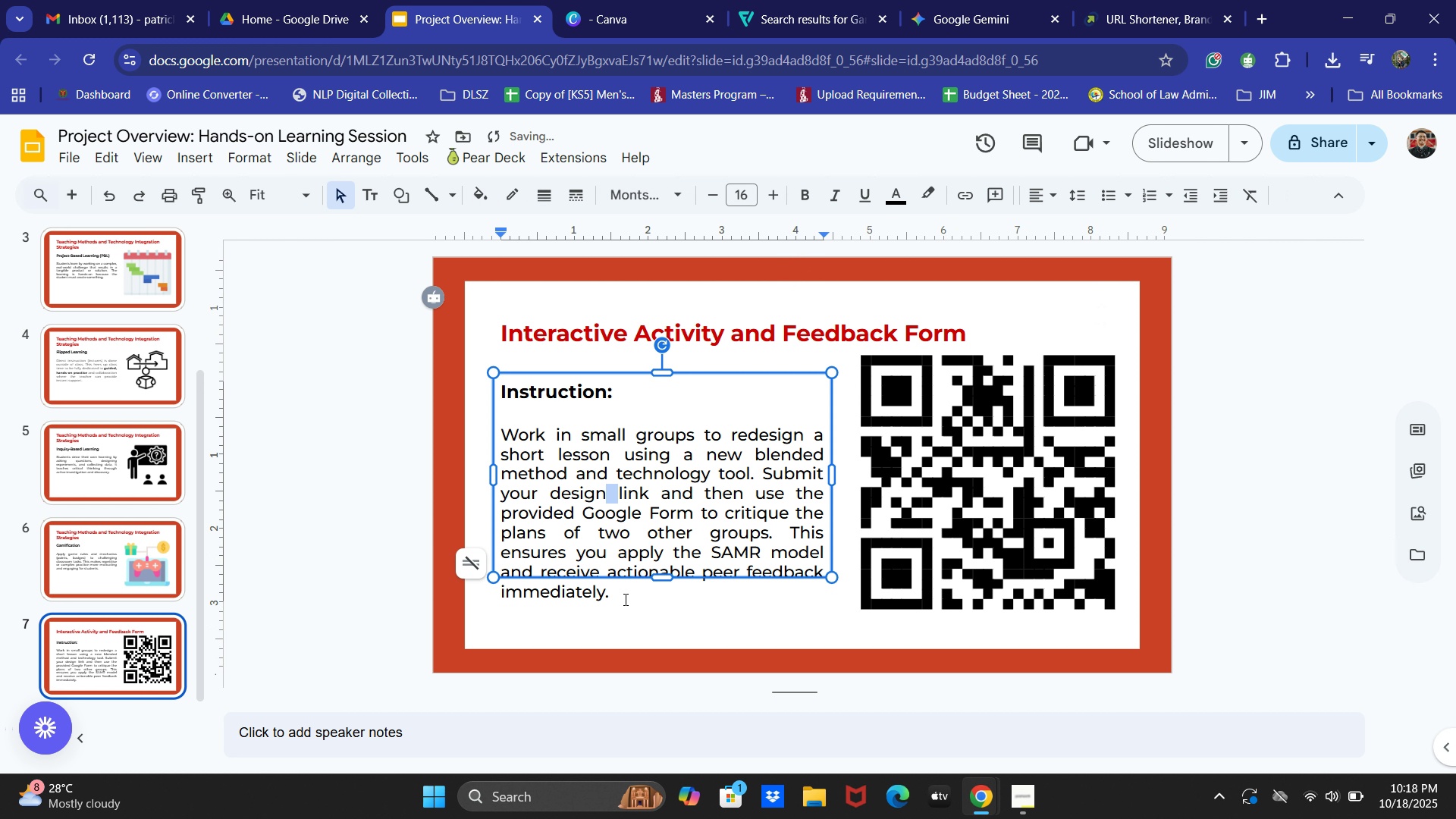 
left_click_drag(start_coordinate=[621, 598], to_coordinate=[504, 438])
 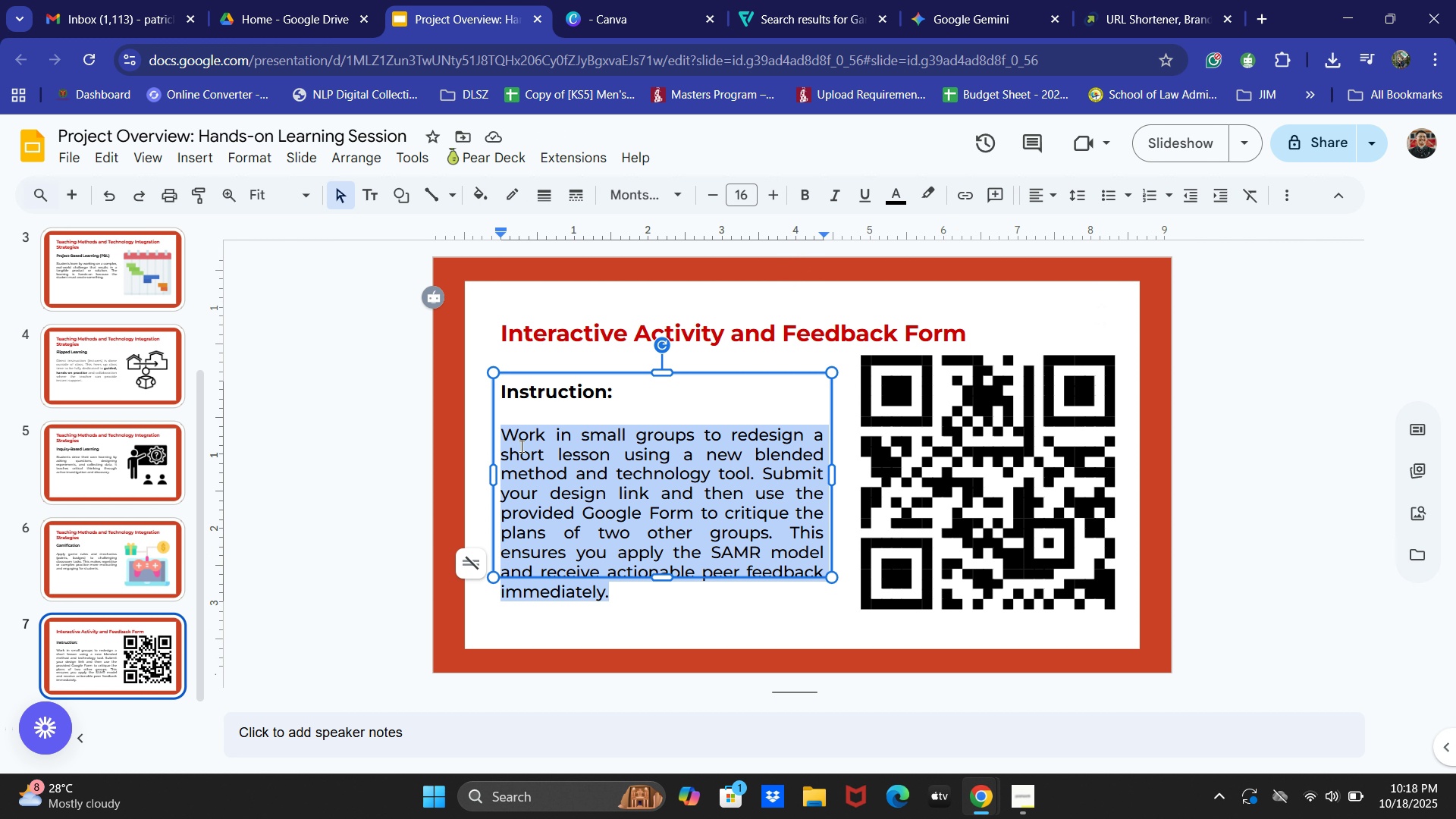 
hold_key(key=ShiftLeft, duration=1.53)
 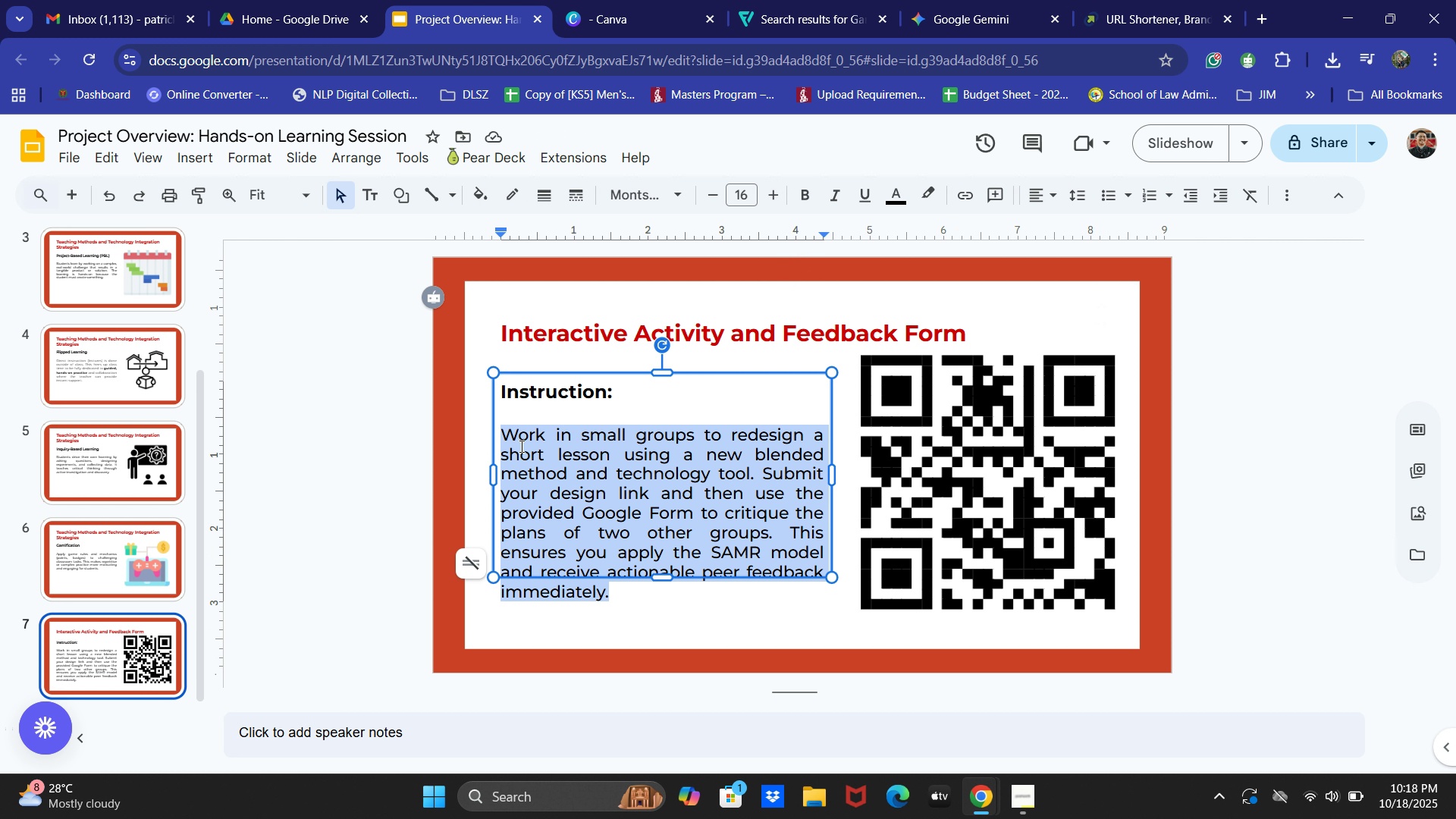 
type(Scan the QQR)
key(Backspace)
key(Backspace)
type(R code to work on your collaborative activity and anw)
key(Backspace)
key(Backspace)
key(Backspace)
type(to share hyou)
key(Backspace)
key(Backspace)
key(Backspace)
key(Backspace)
type(your feedback, suggestions, and thoughts an)
key(Backspace)
type(bout the programs.)
 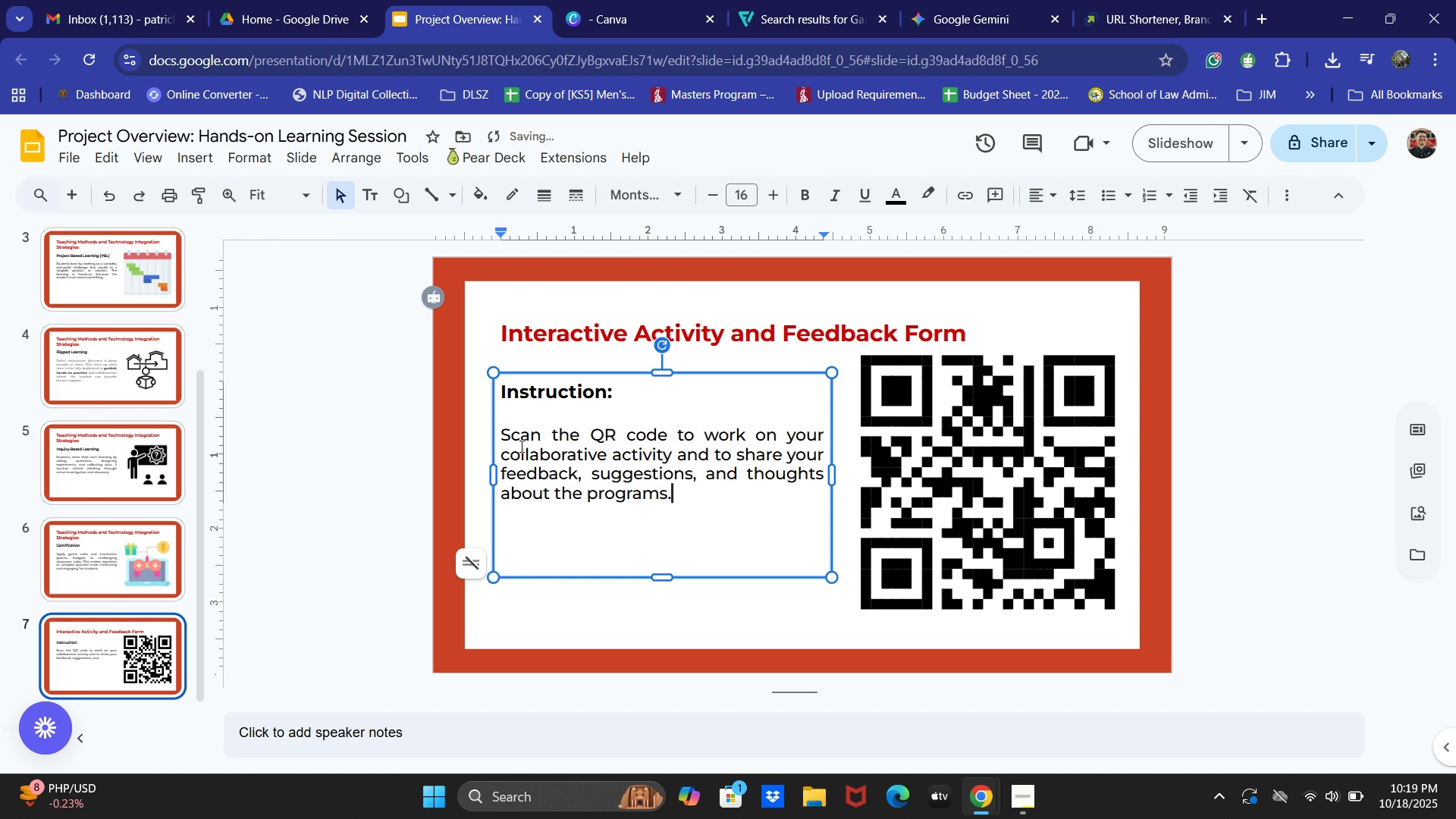 
wait(6.88)
 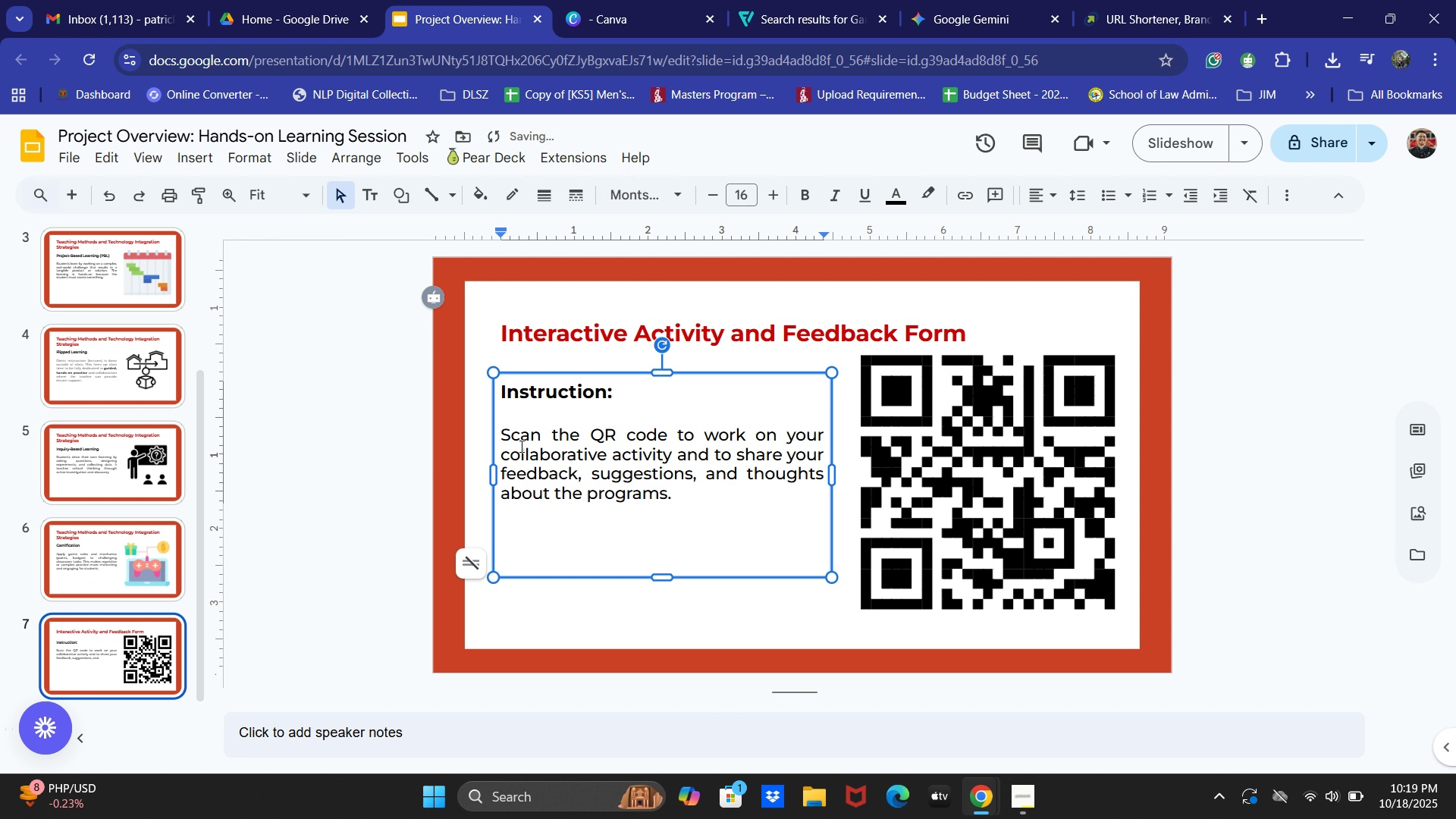 
key(3)
 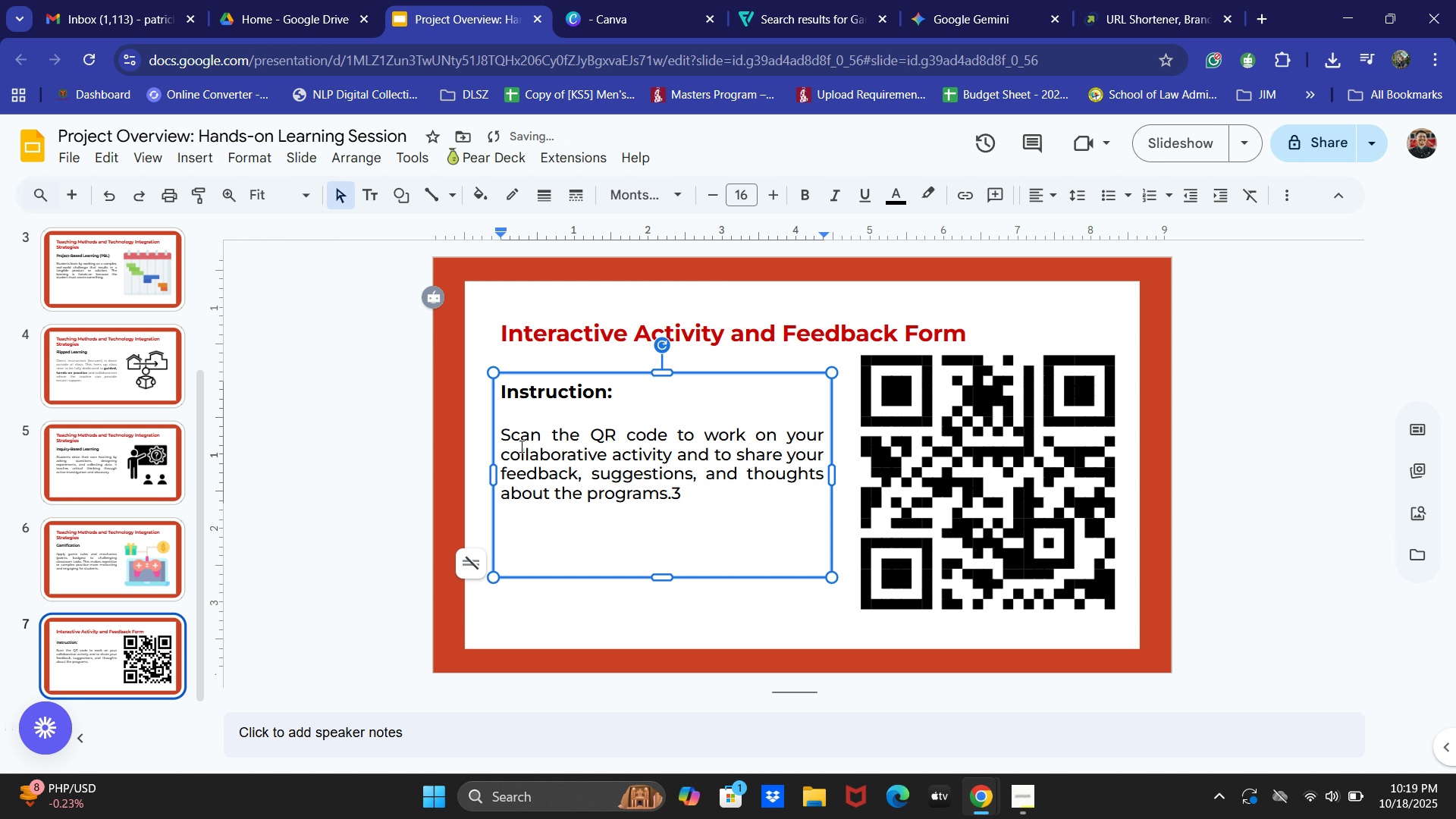 
key(Backspace)
 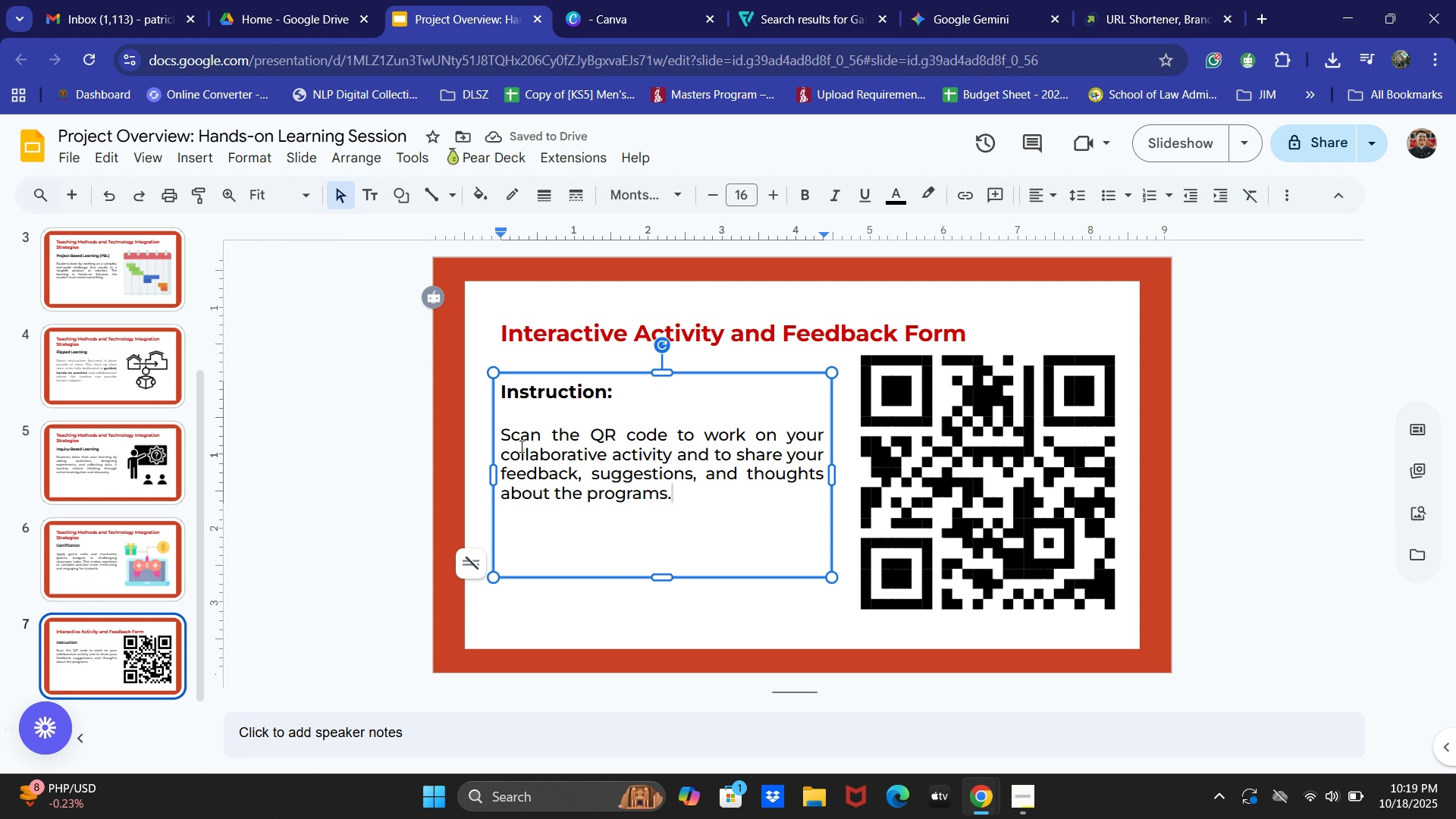 
wait(8.76)
 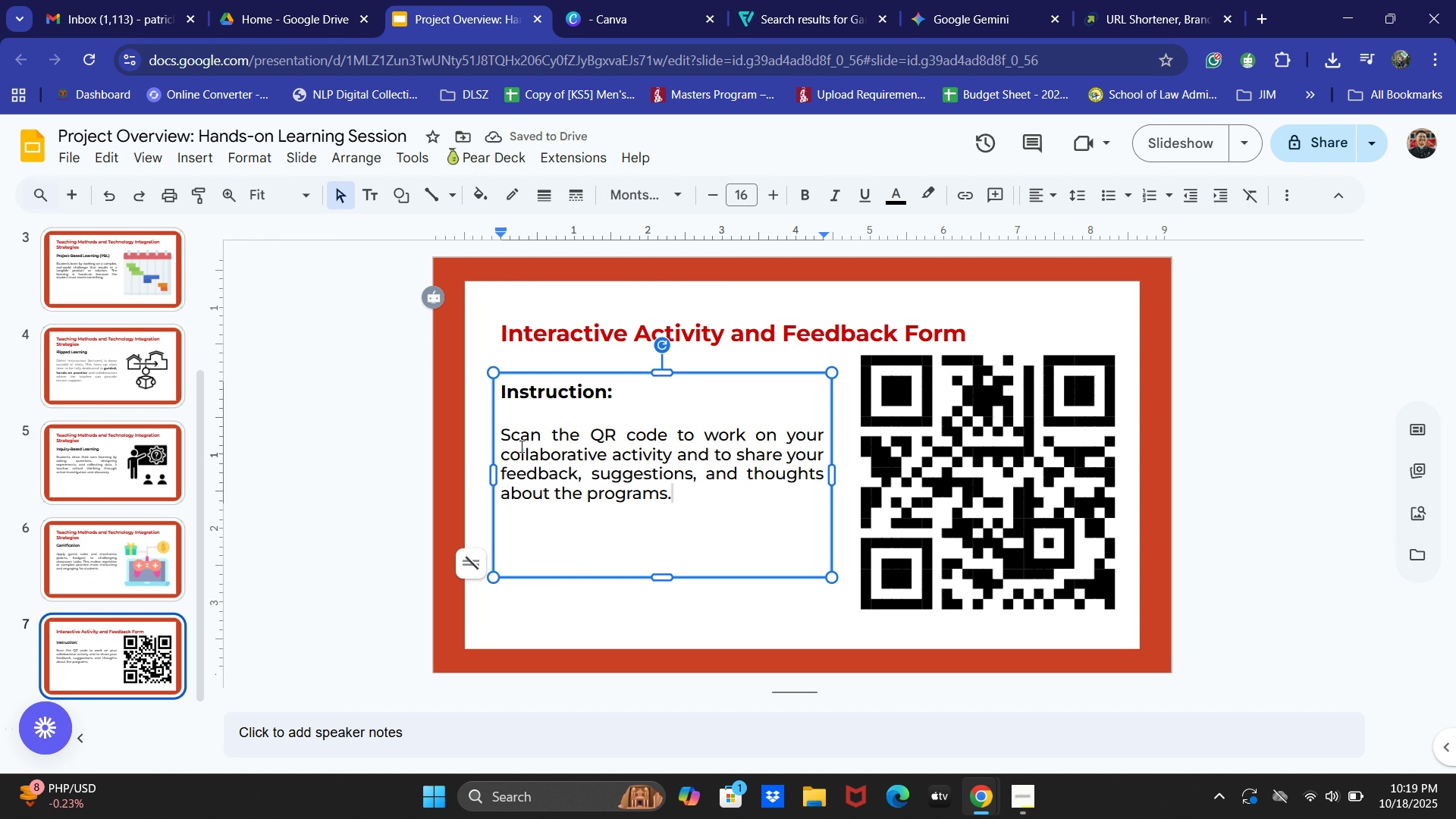 
left_click([315, 500])
 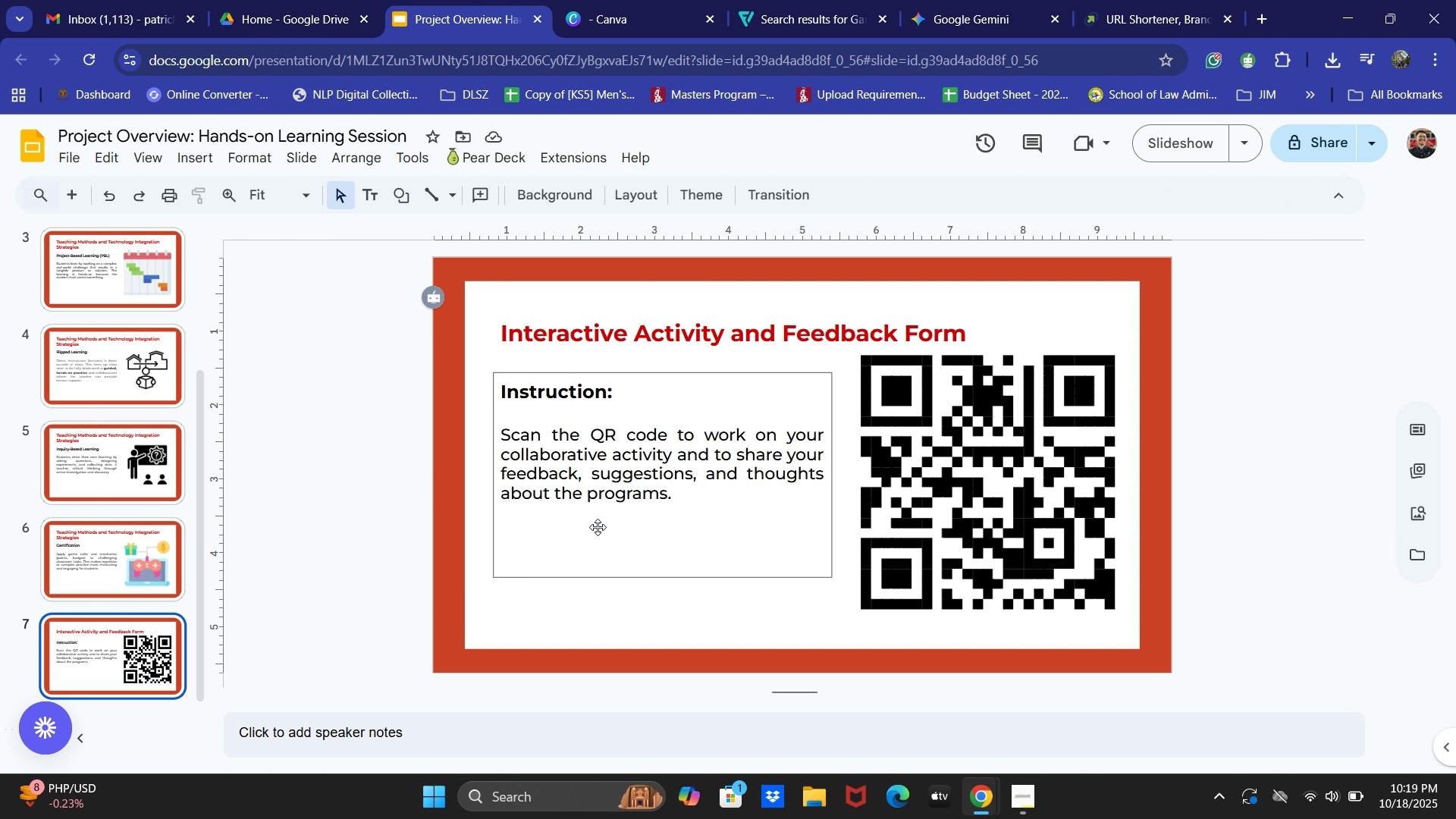 
double_click([165, 676])
 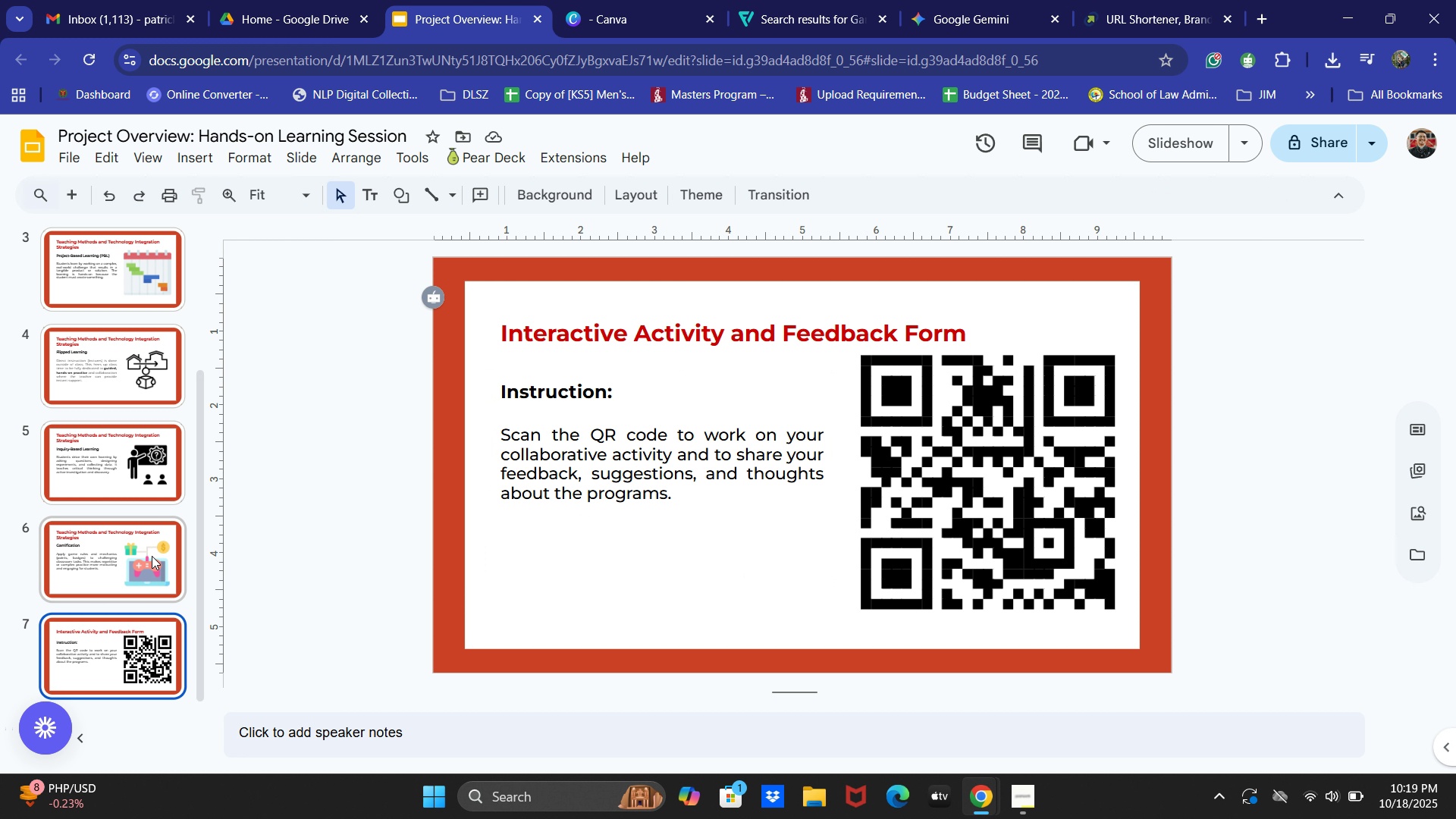 
triple_click([152, 556])
 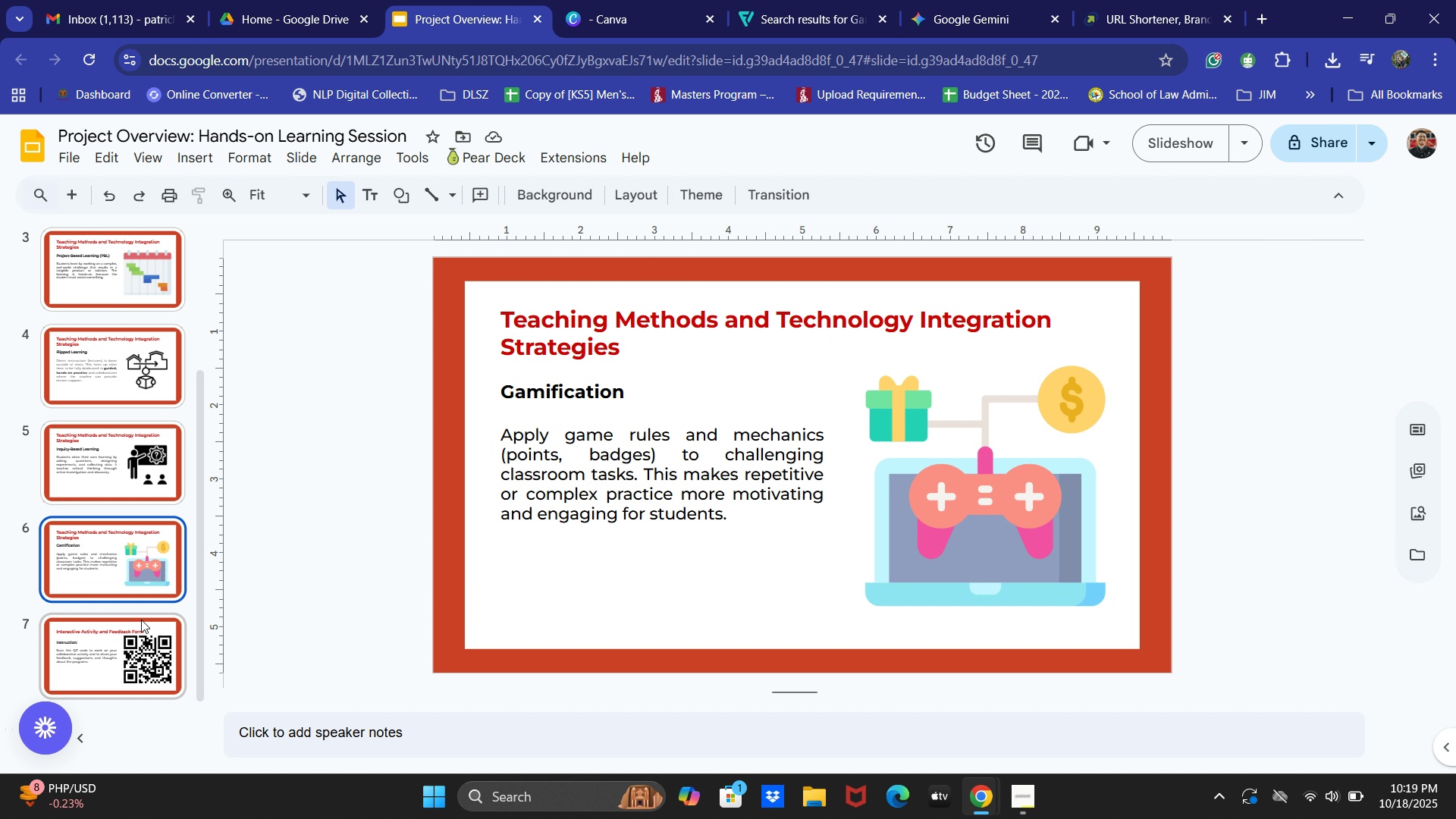 
triple_click([141, 620])
 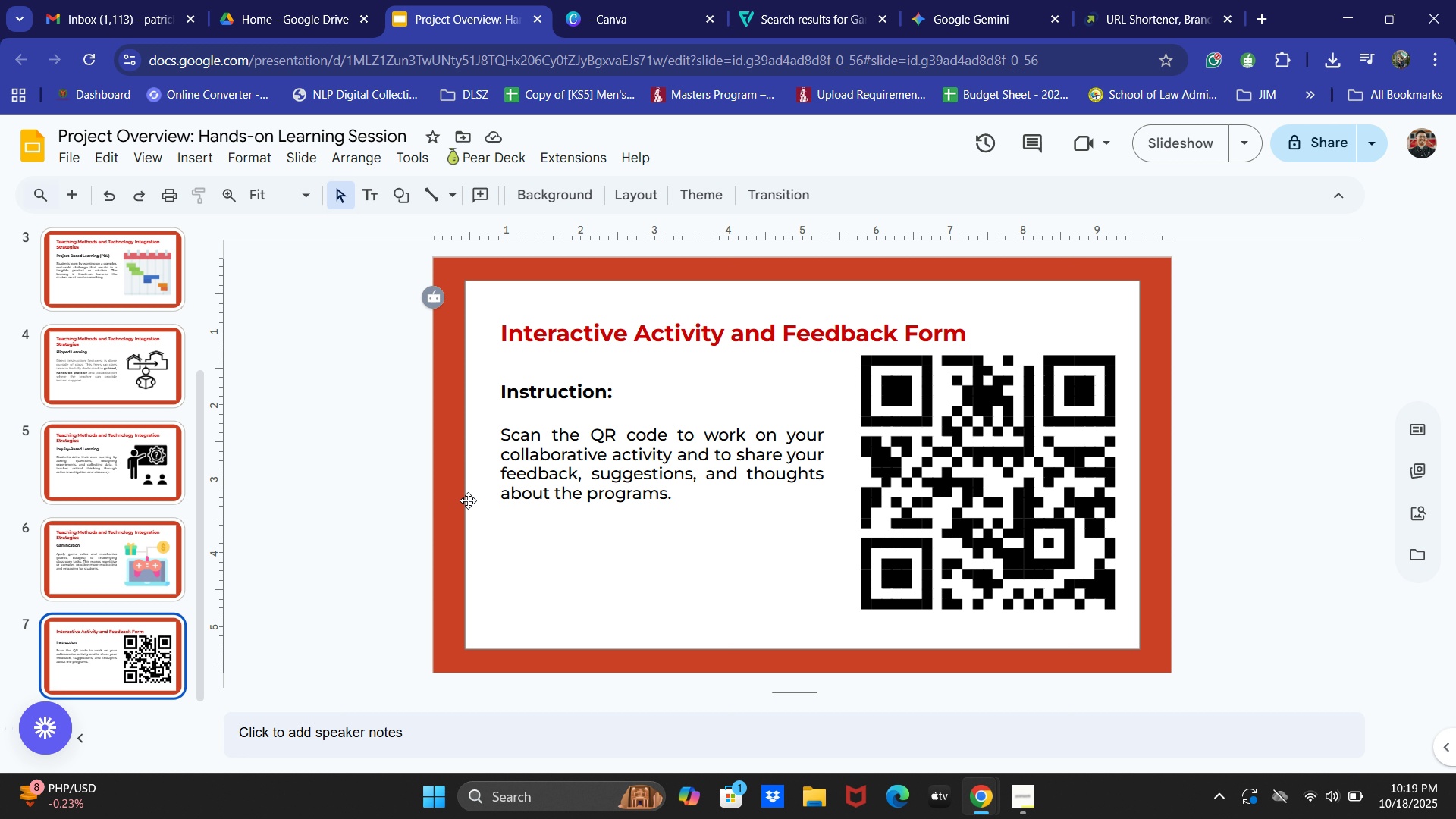 
wait(9.06)
 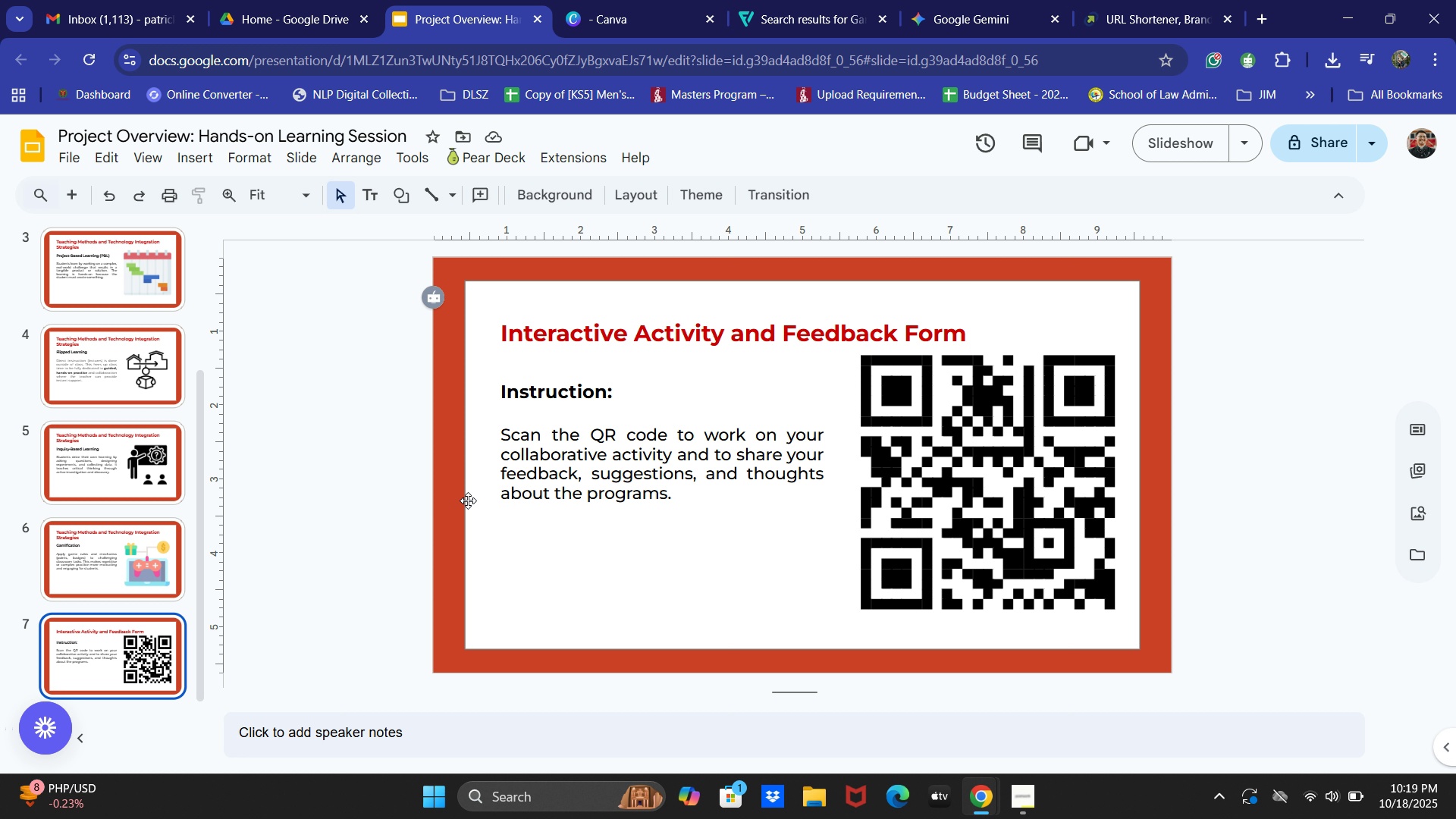 
left_click([150, 657])
 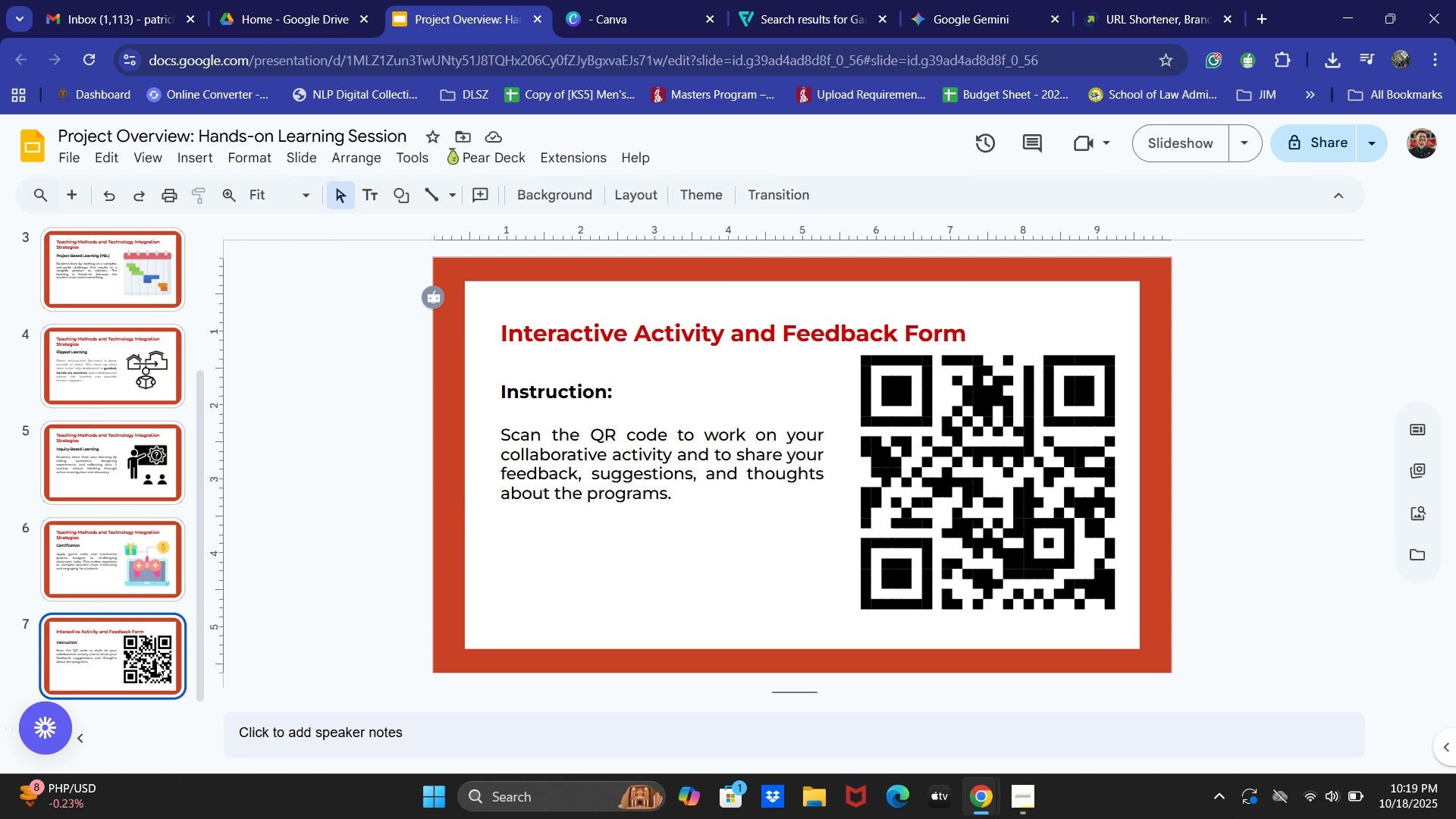 
key(Control+C)
 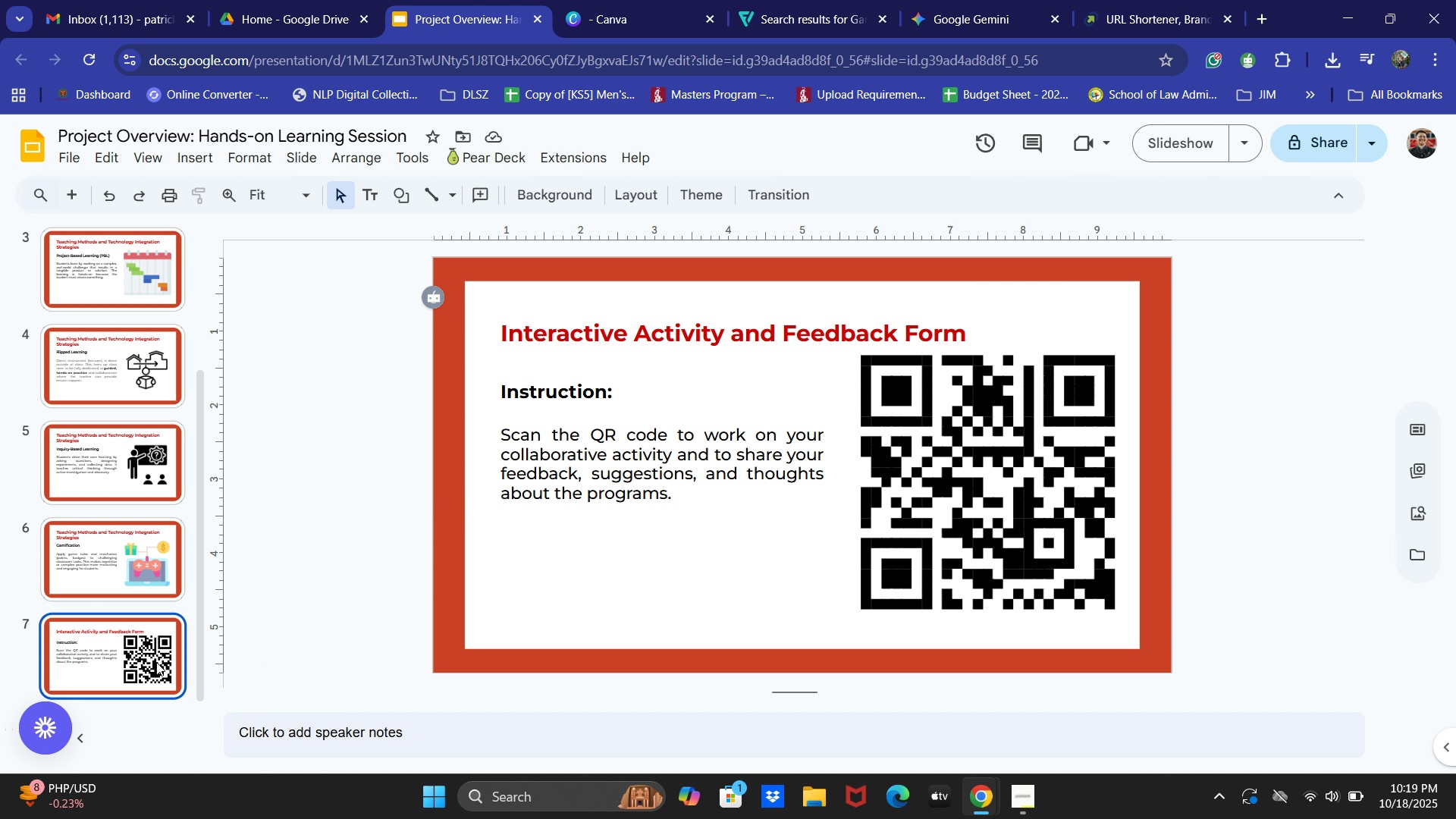 
key(Control+V)
 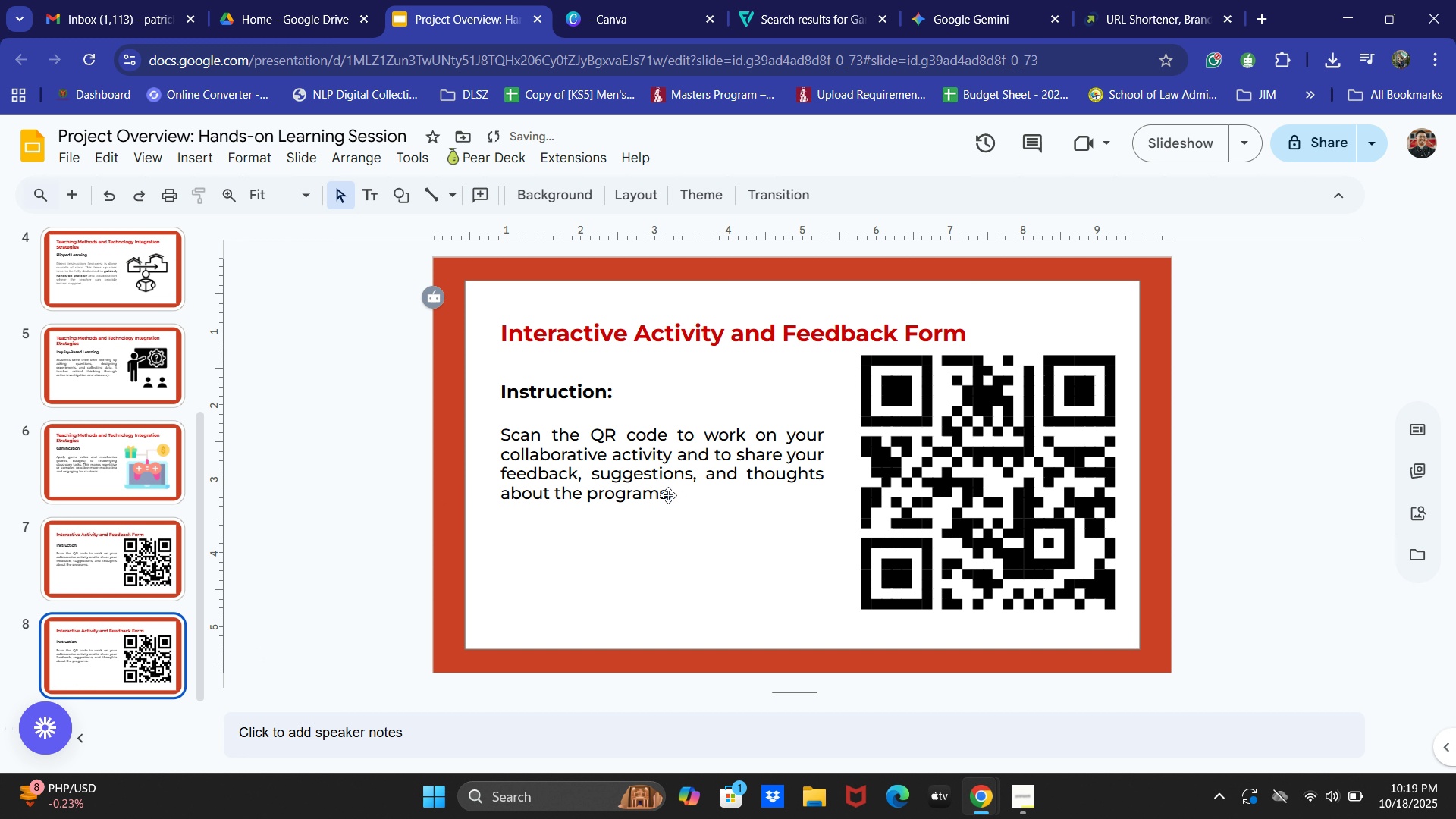 
double_click([688, 493])
 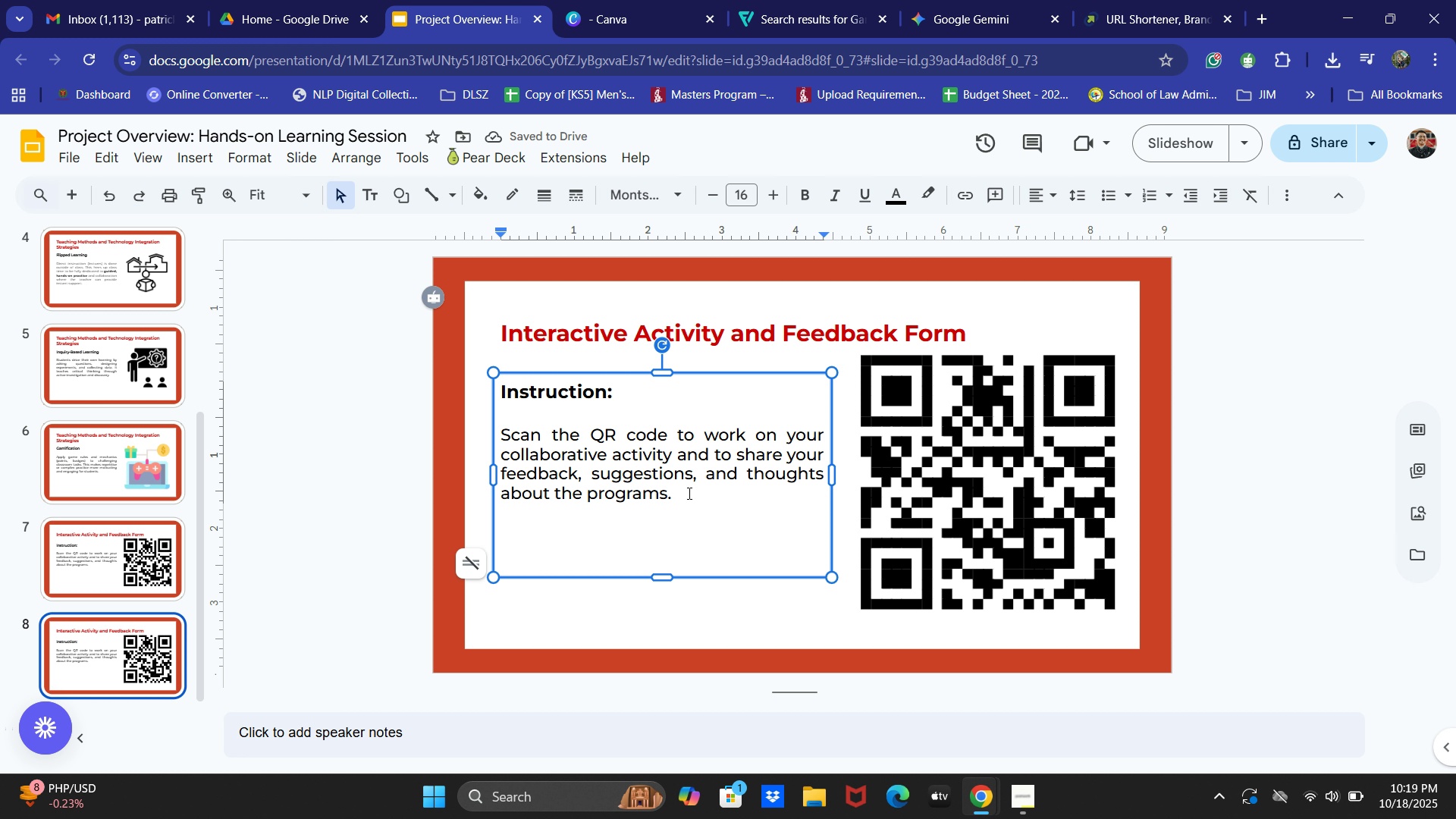 
key(Enter)
 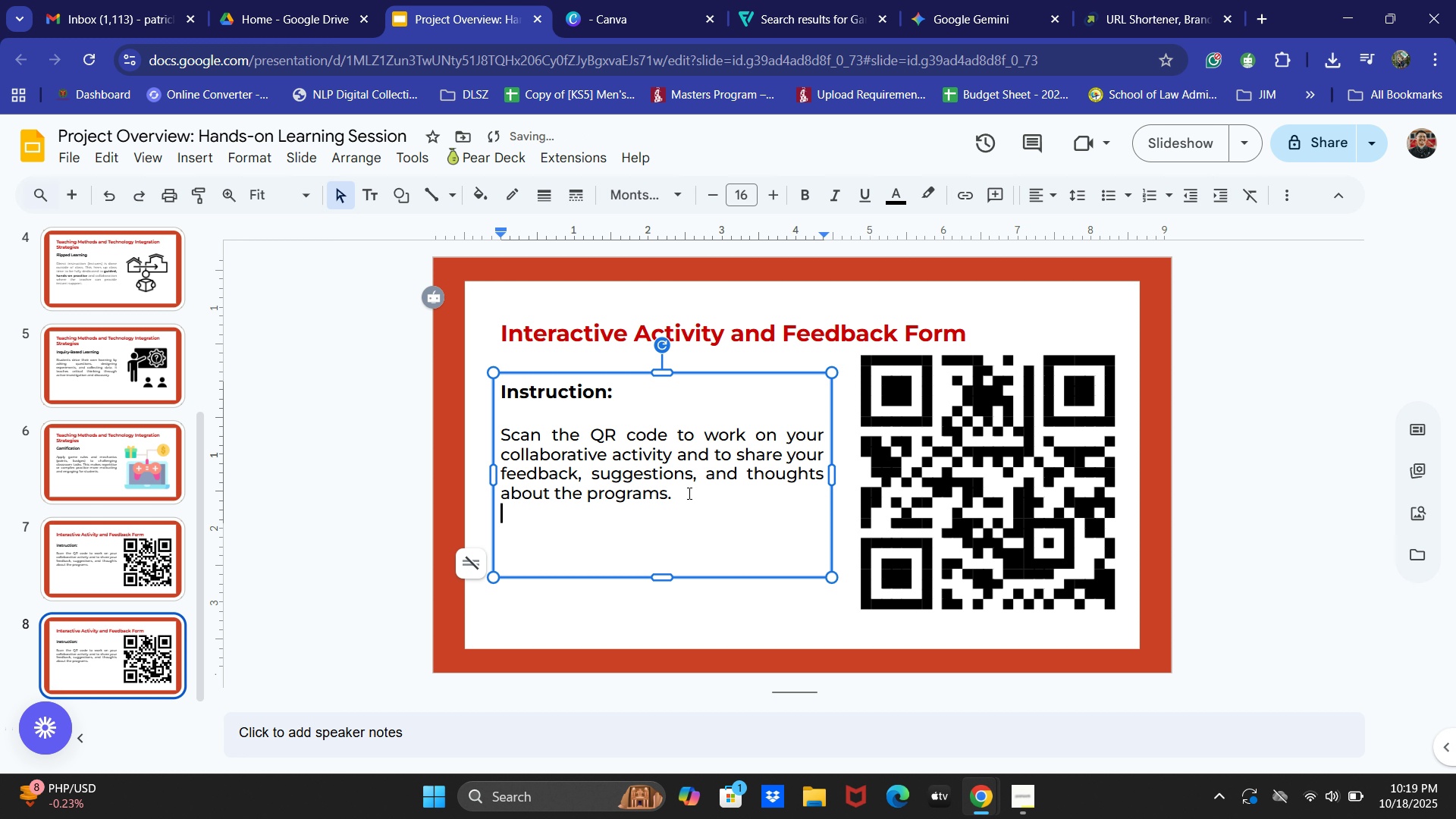 
key(Enter)
 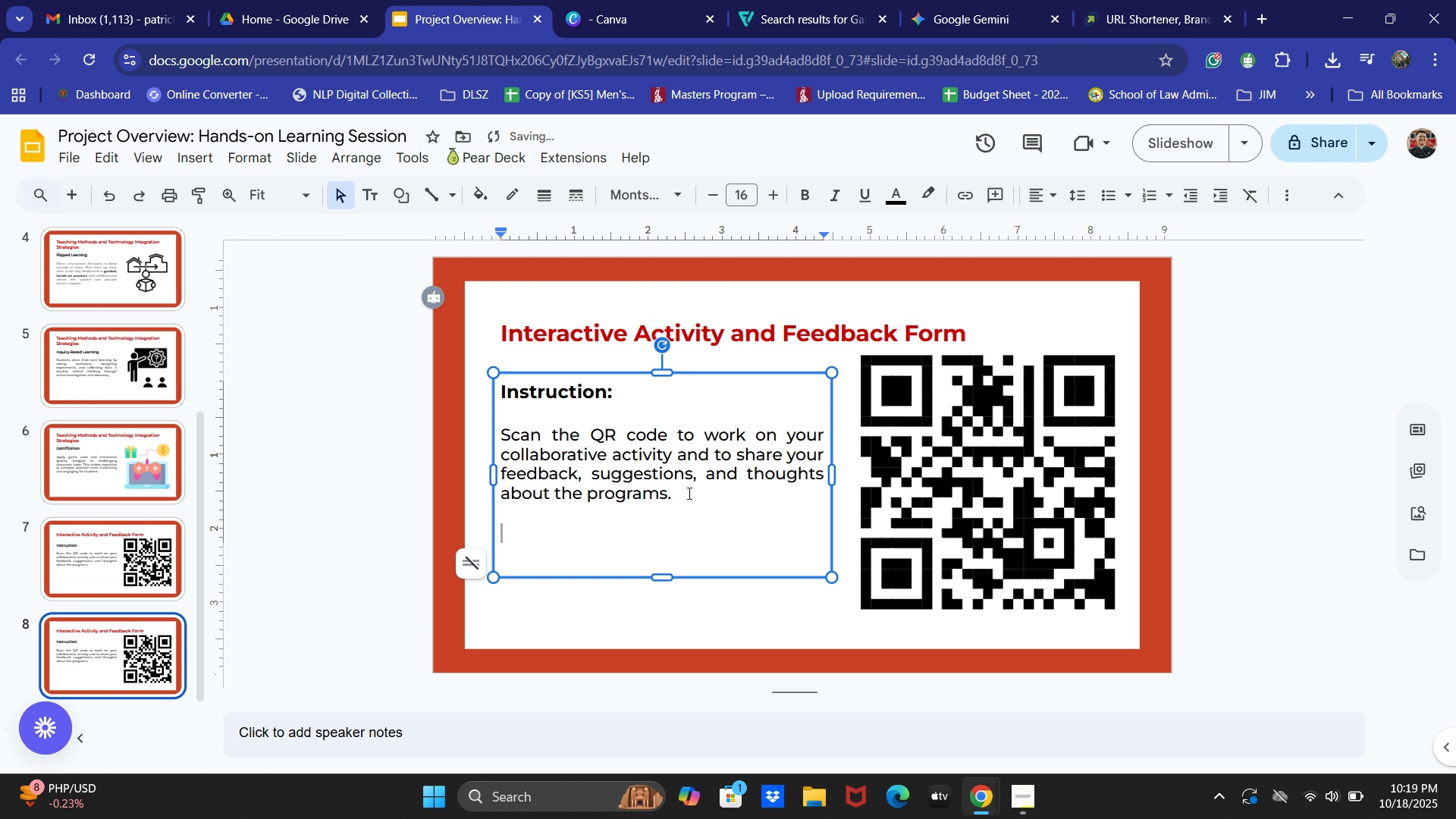 
type(if)
key(Backspace)
type(nfo@c)
key(Backspace)
key(Backspace)
key(Backspace)
key(Backspace)
key(Backspace)
key(Backspace)
type(You may akso)
key(Backspace)
key(Backspace)
key(Backspace)
type(lso contact us at )
key(Backspace)
type(: infor)
key(Backspace)
type(@handsonlearning.com)
 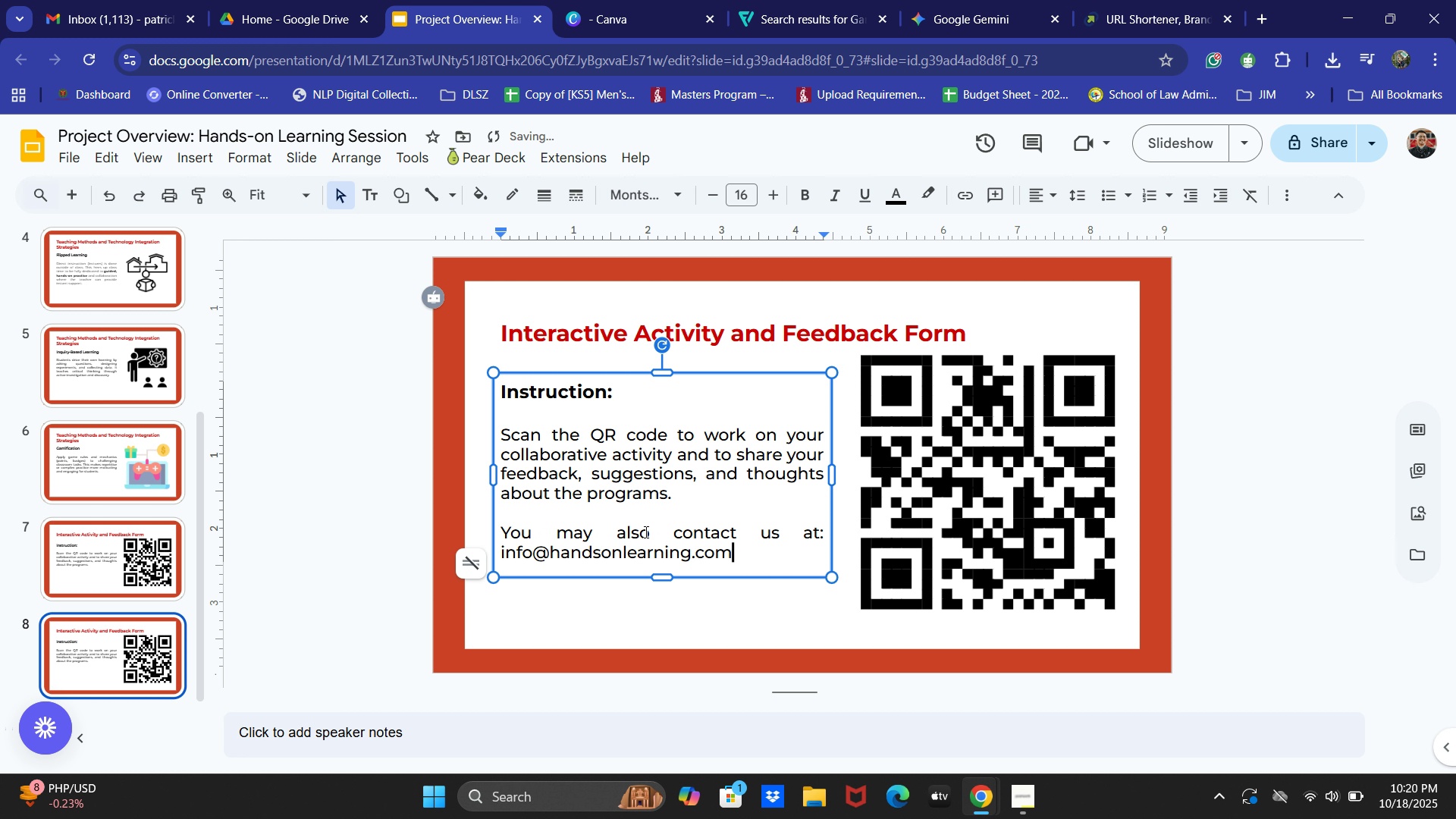 
left_click([424, 532])
 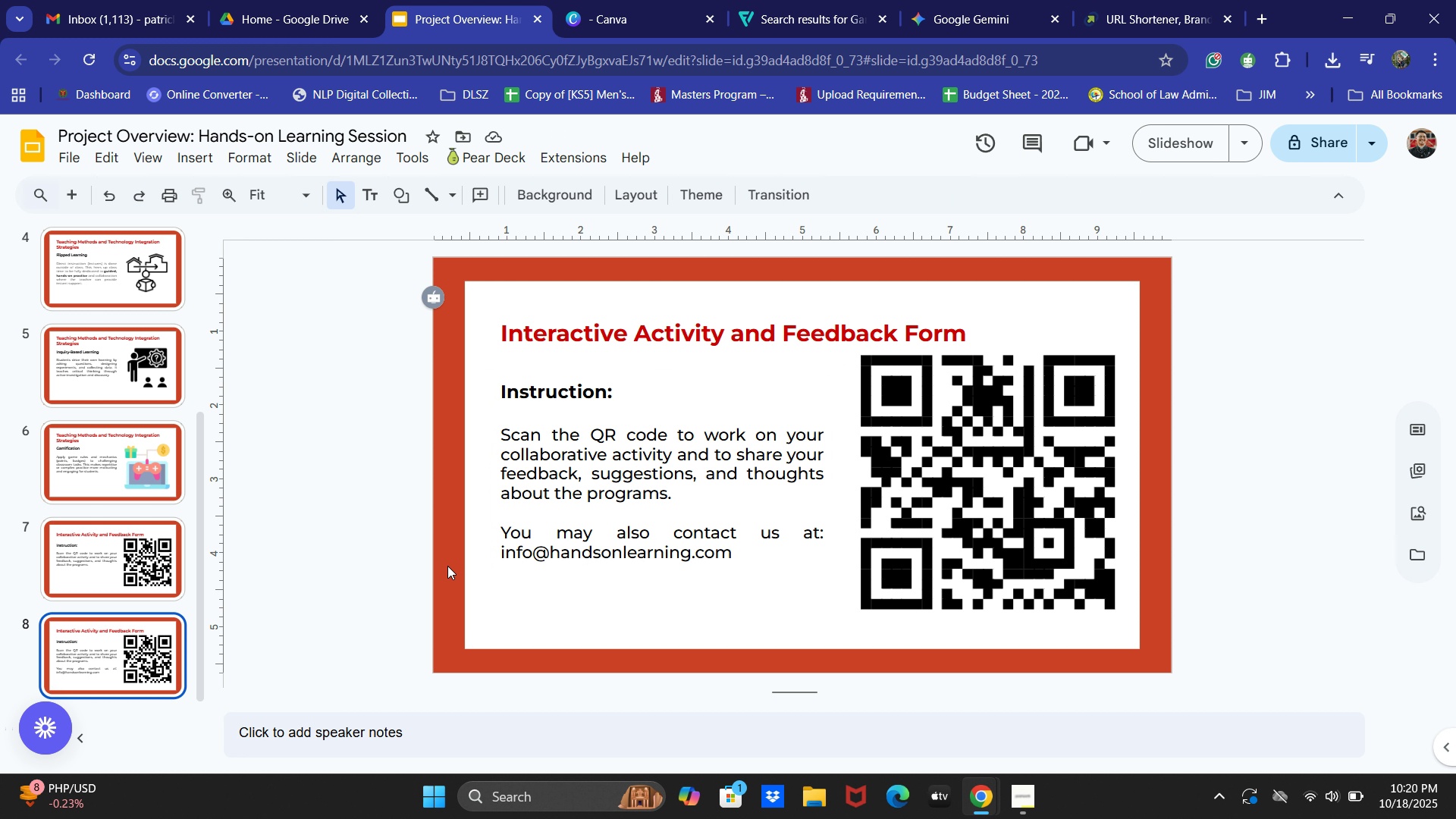 
wait(9.55)
 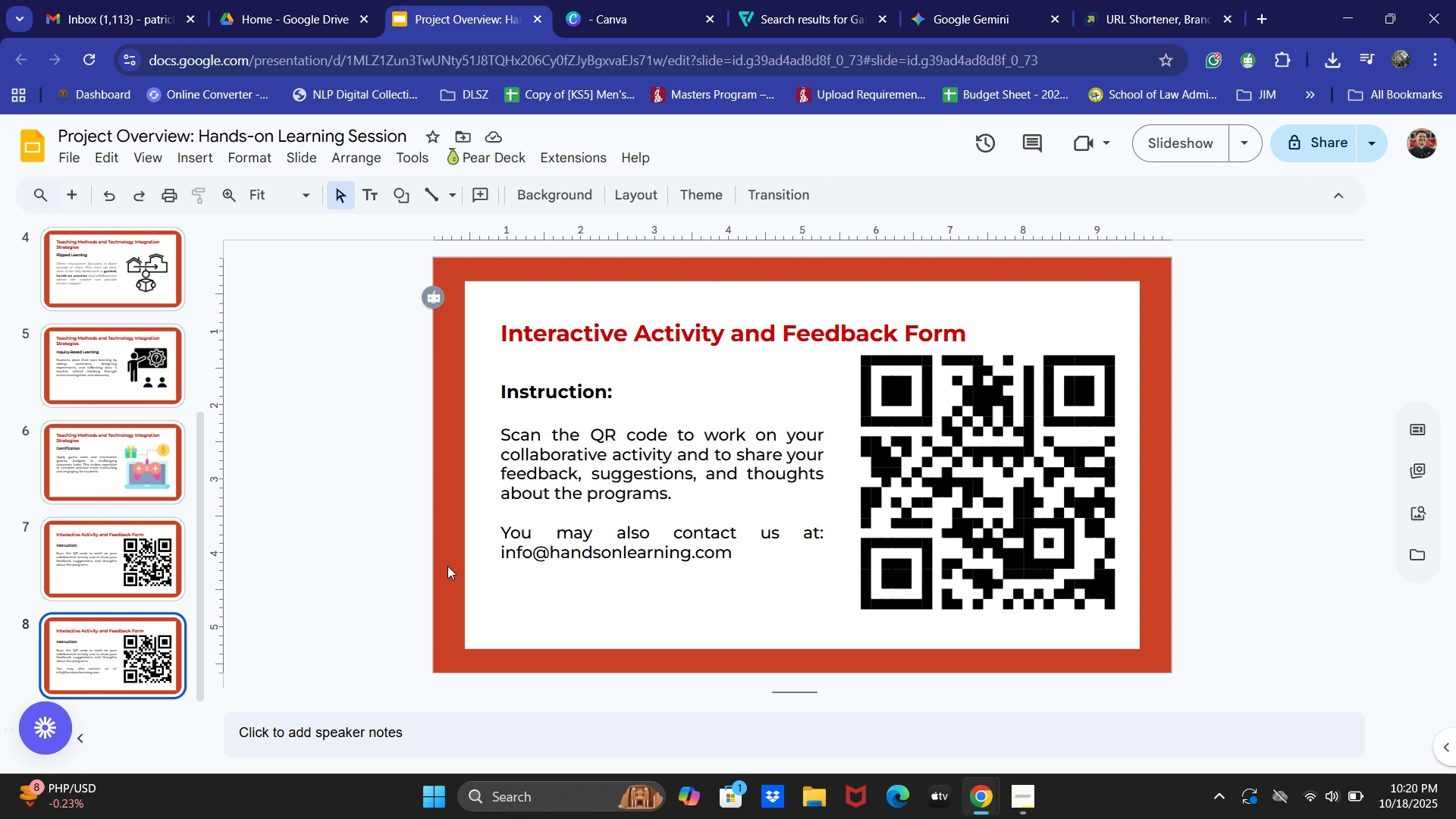 
double_click([150, 571])
 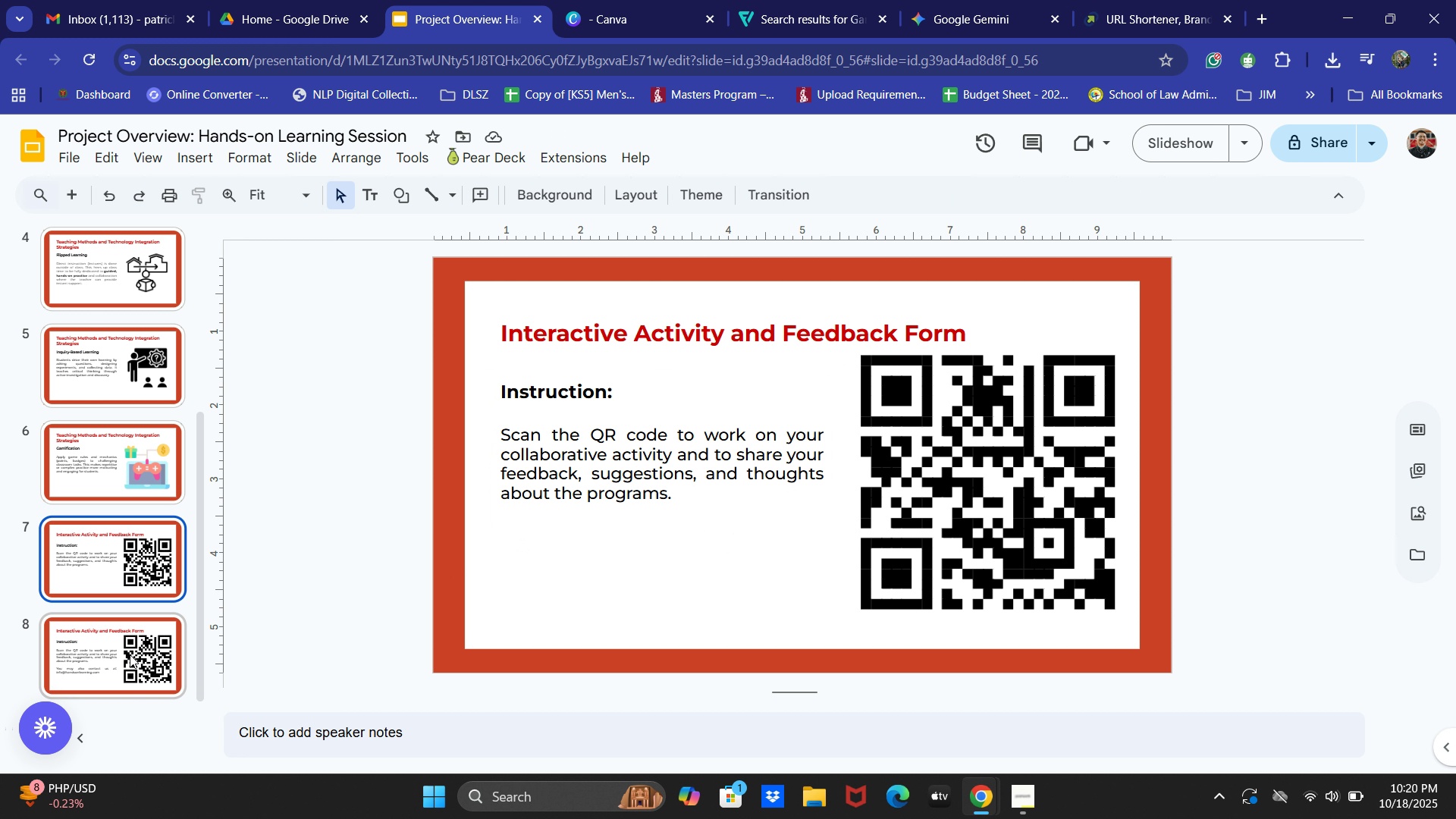 
triple_click([130, 656])
 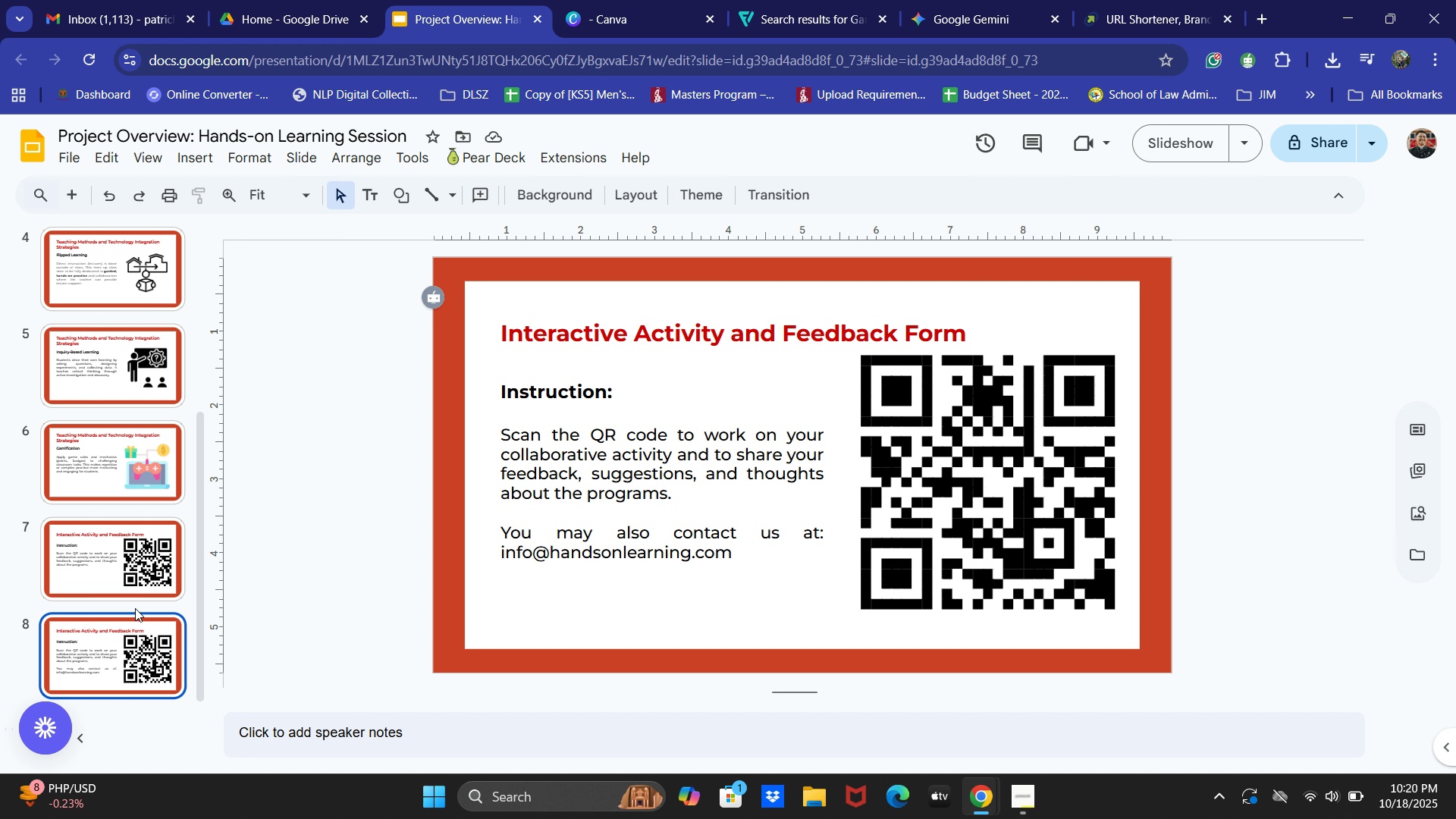 
left_click([138, 599])
 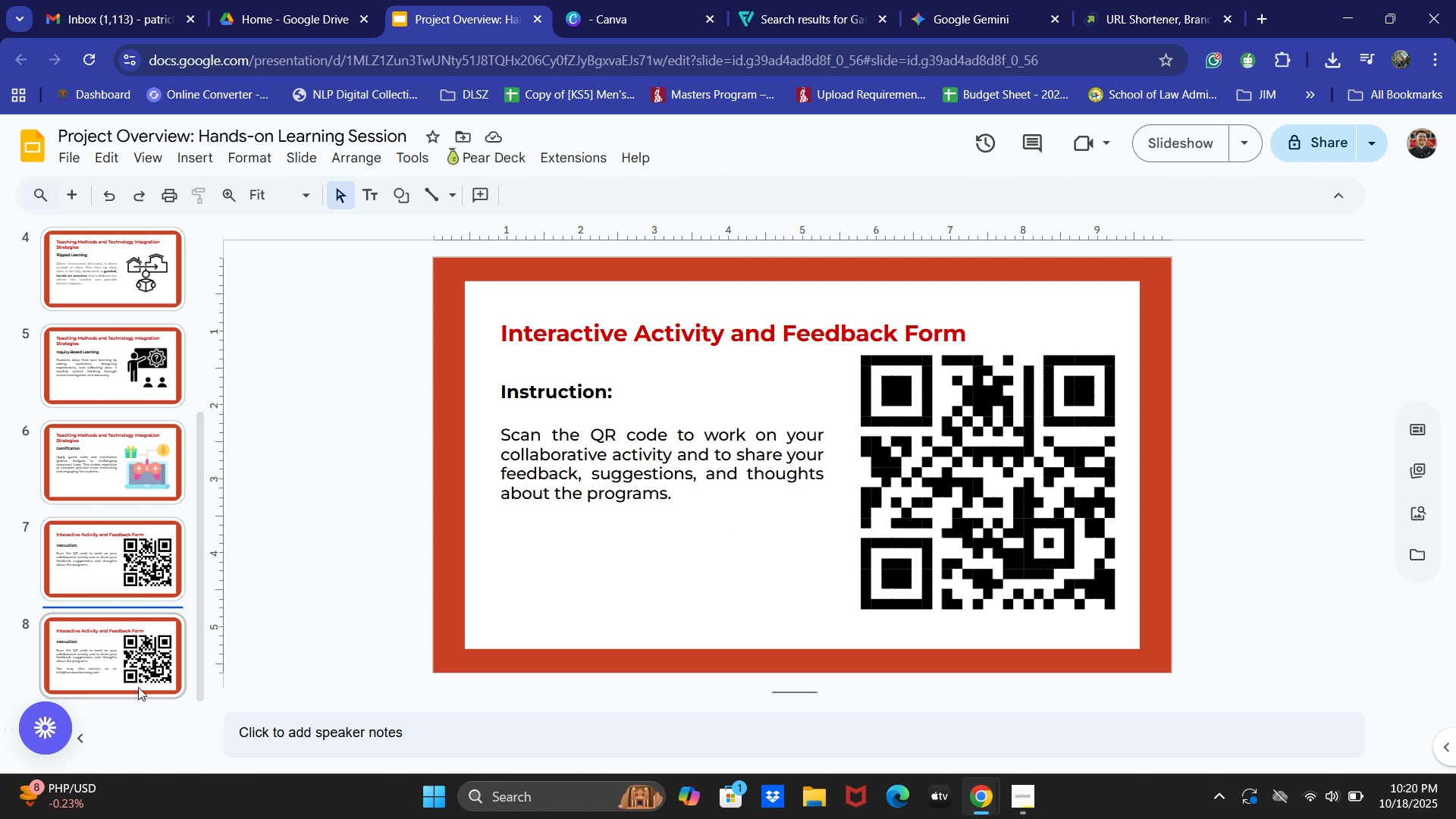 
left_click([135, 695])
 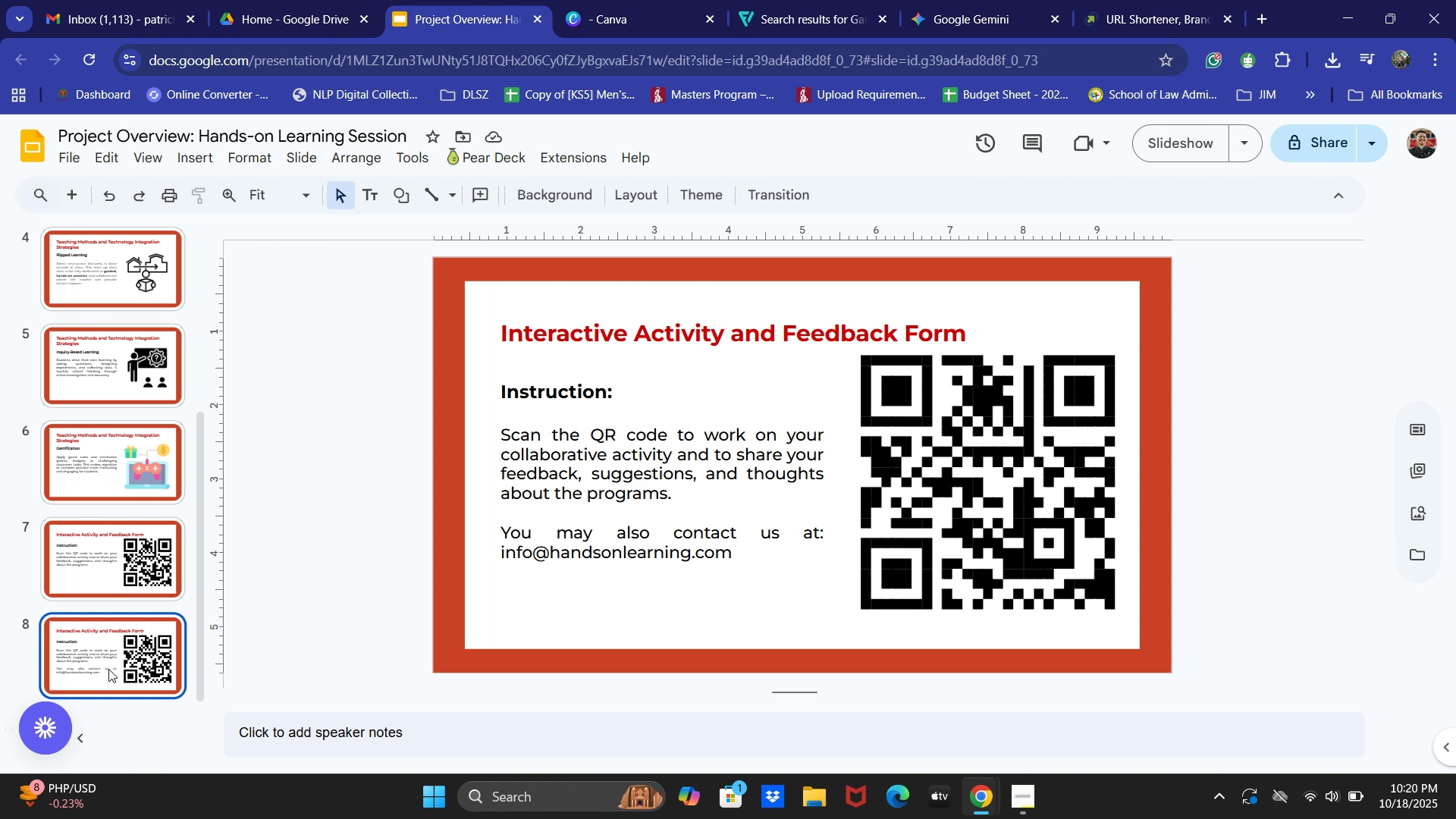 
triple_click([124, 601])
 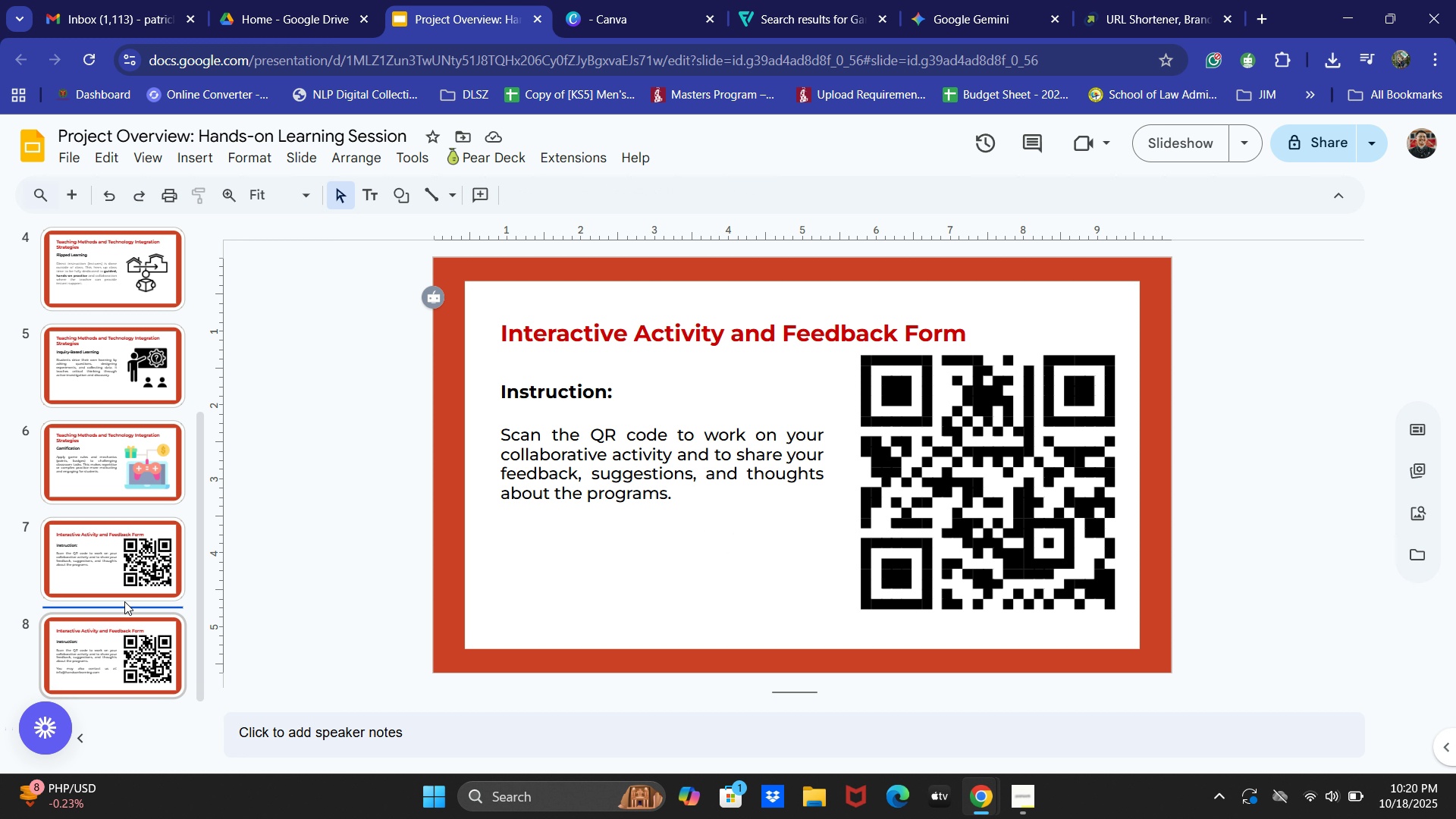 
key(Backspace)
 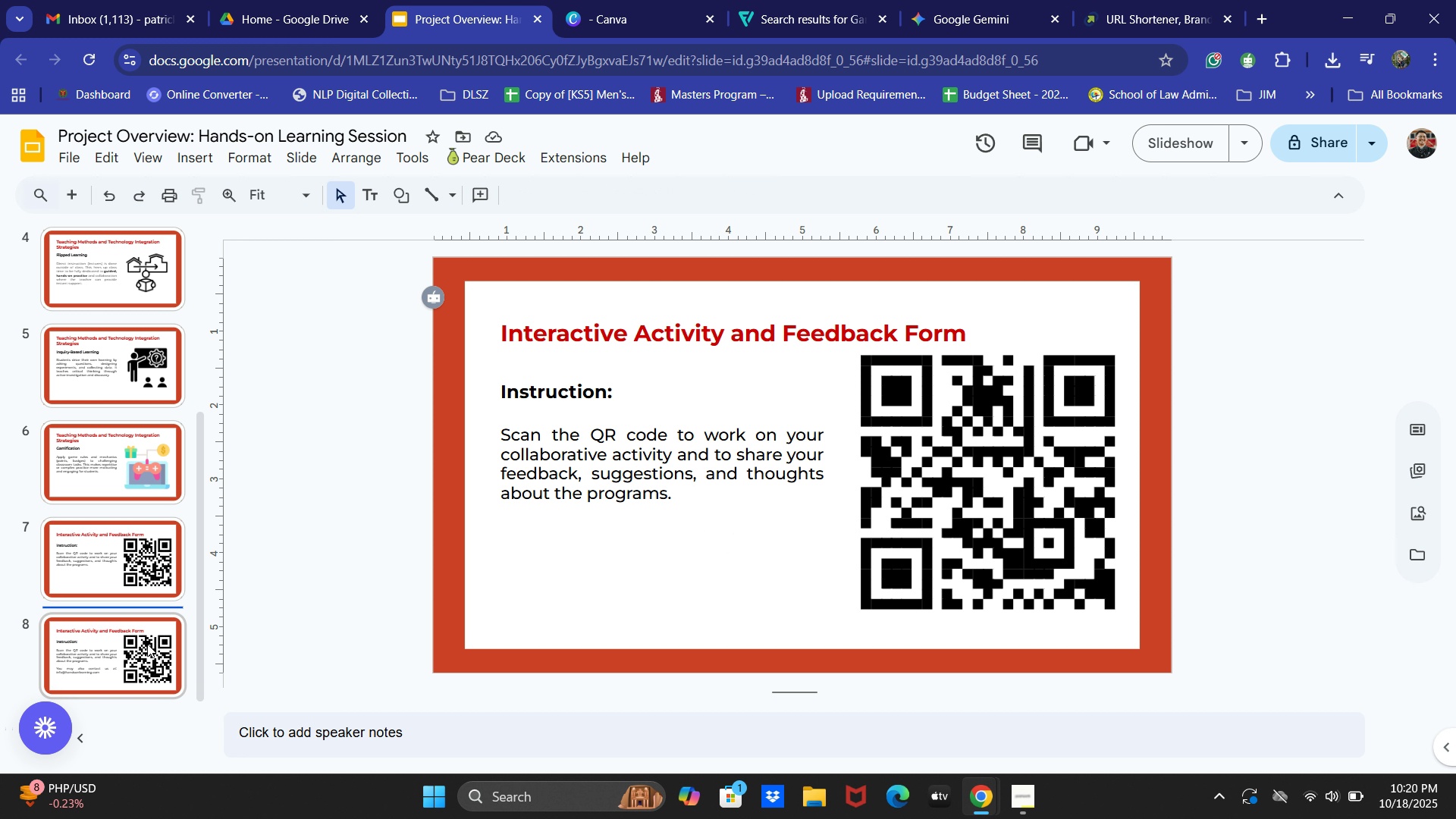 
left_click([122, 563])
 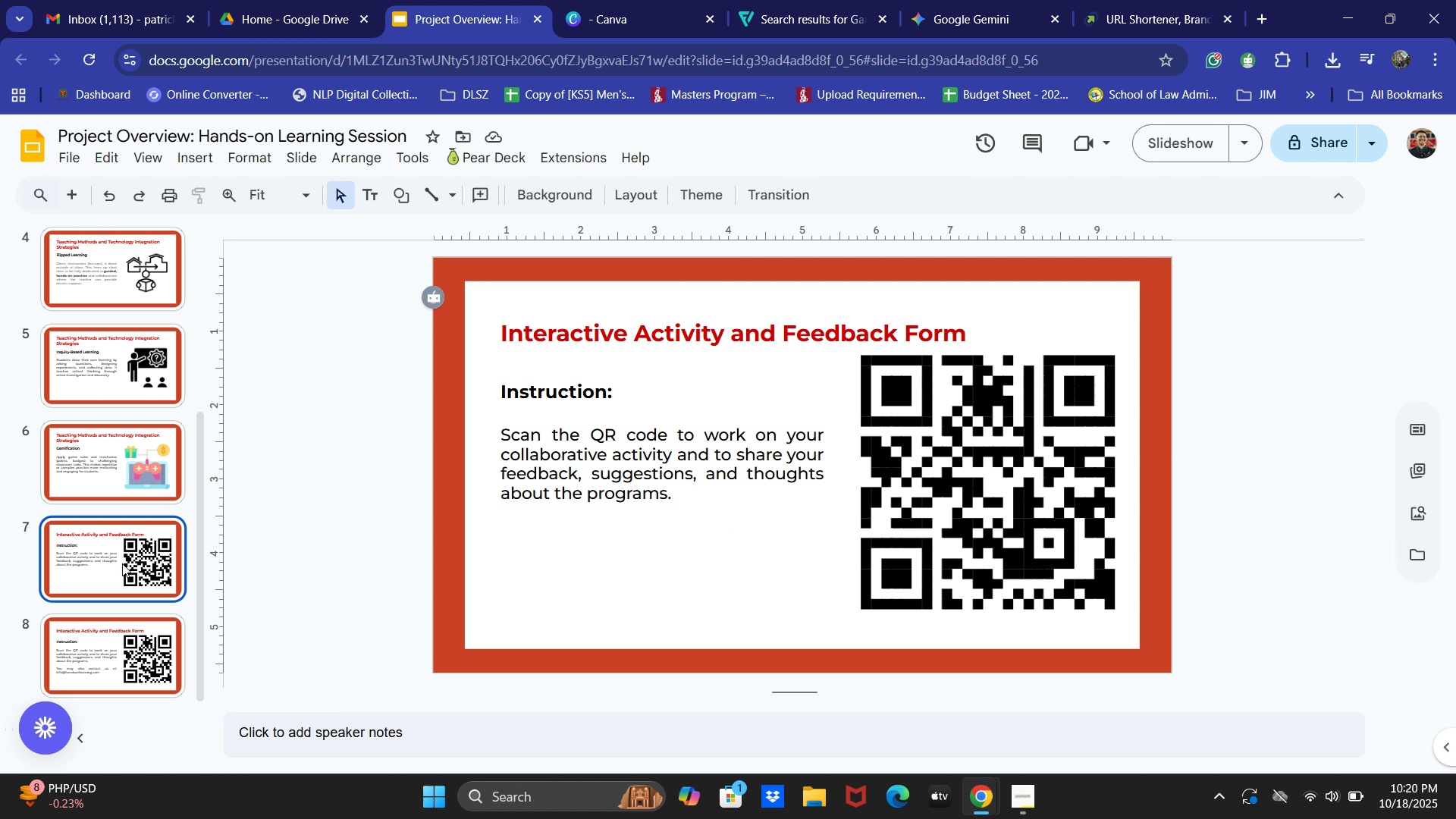 
key(Backspace)
 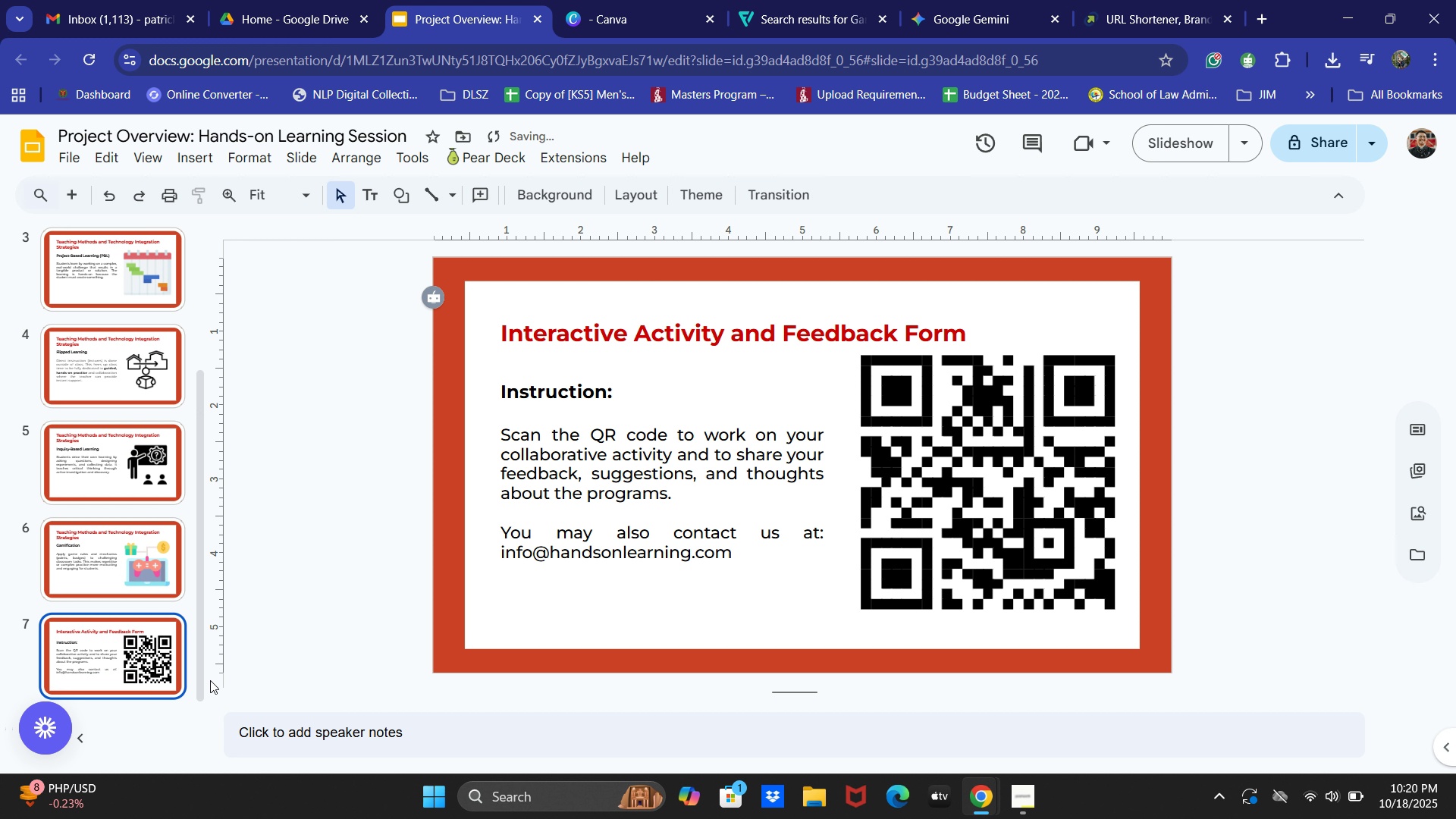 
left_click([123, 660])
 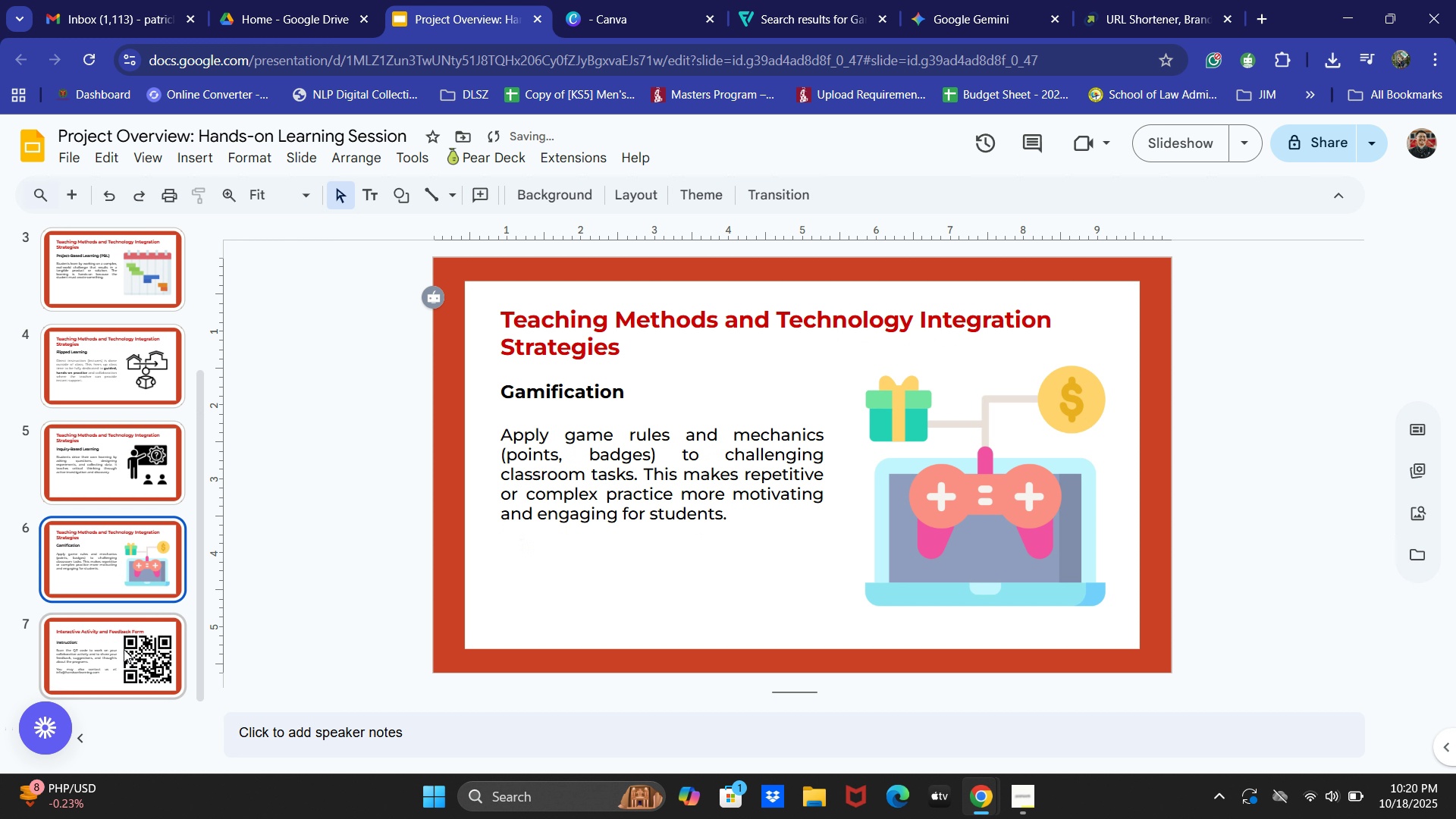 
triple_click([124, 650])
 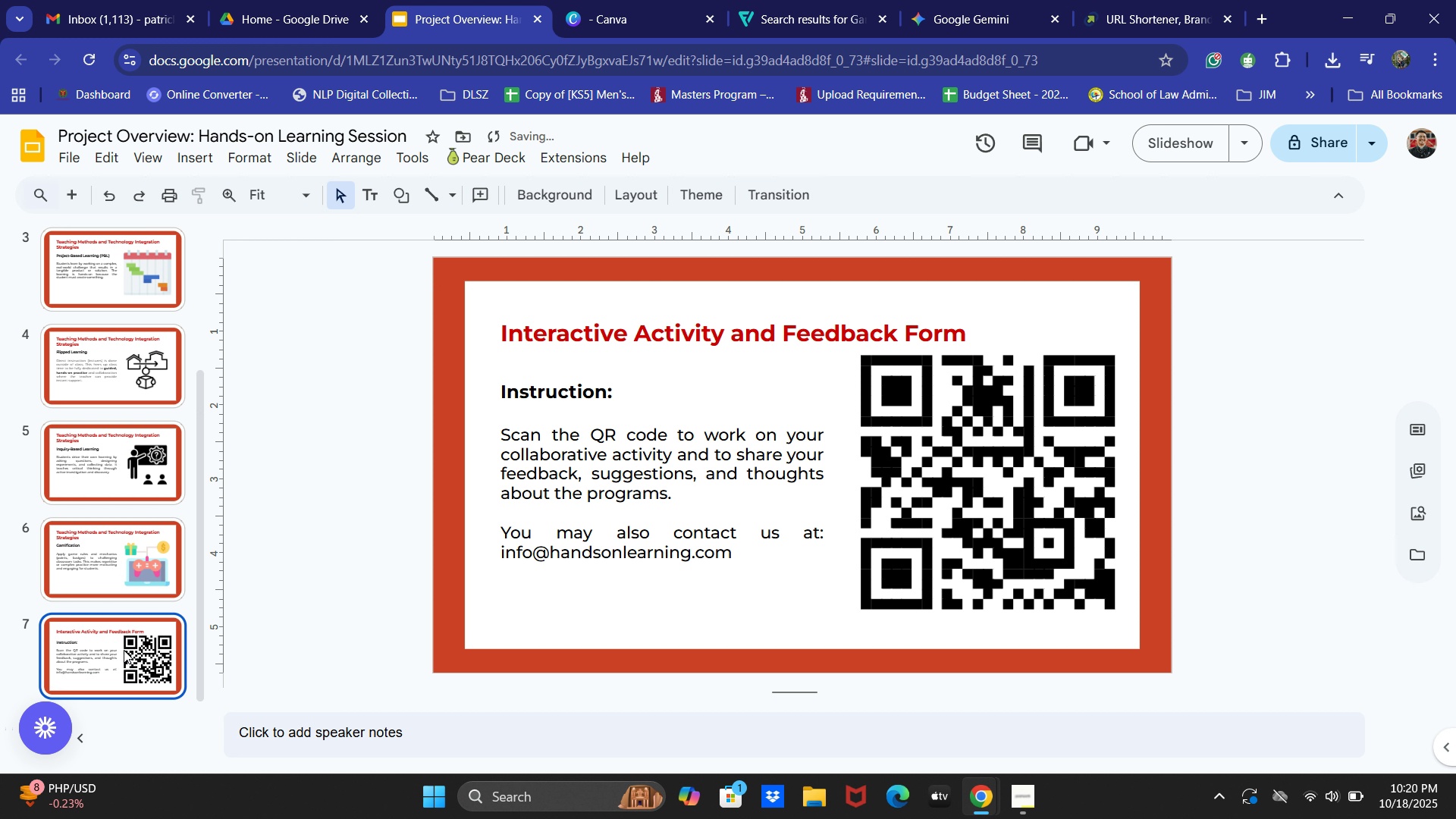 
key(Control+C)
 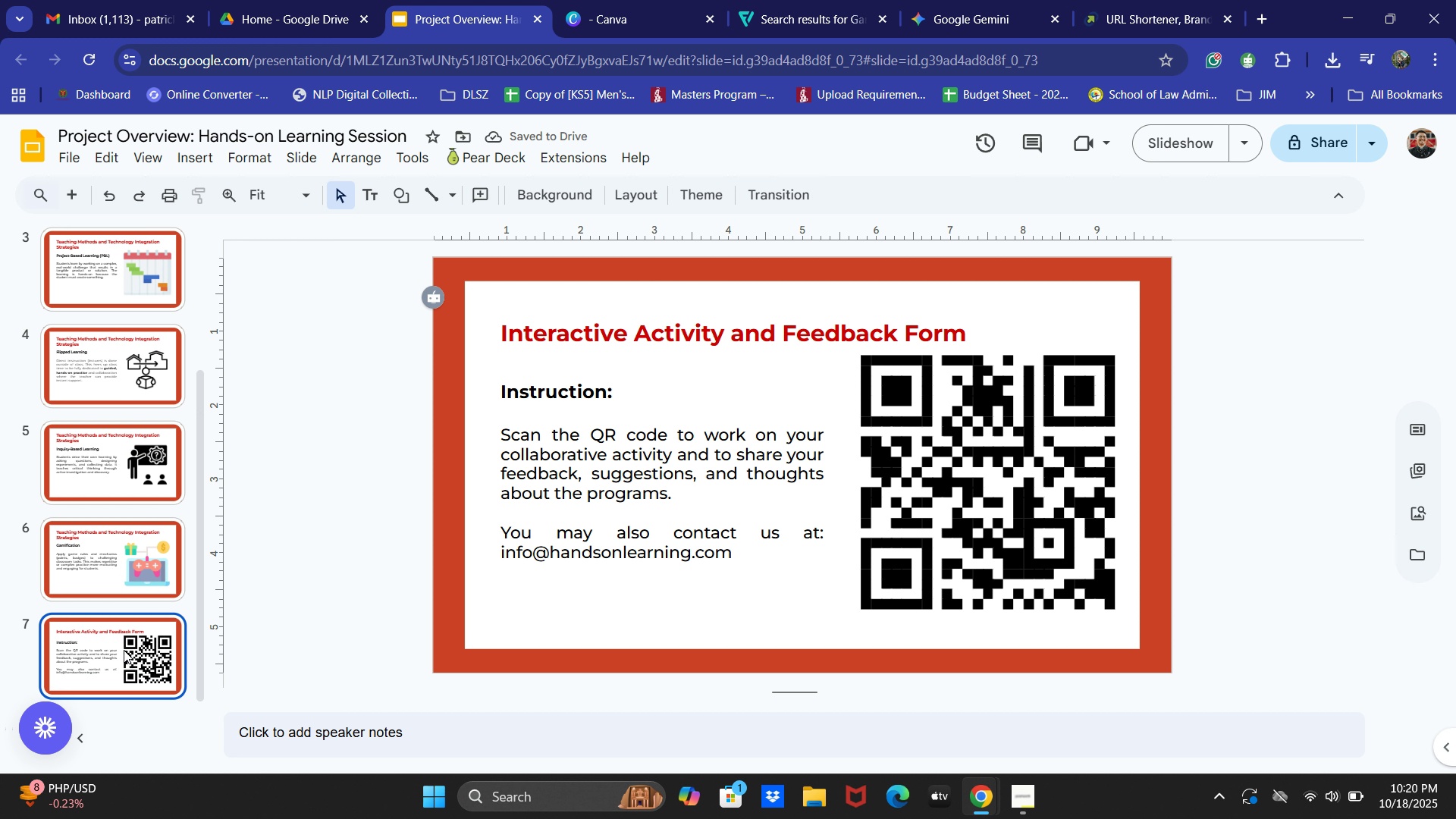 
key(Control+V)
 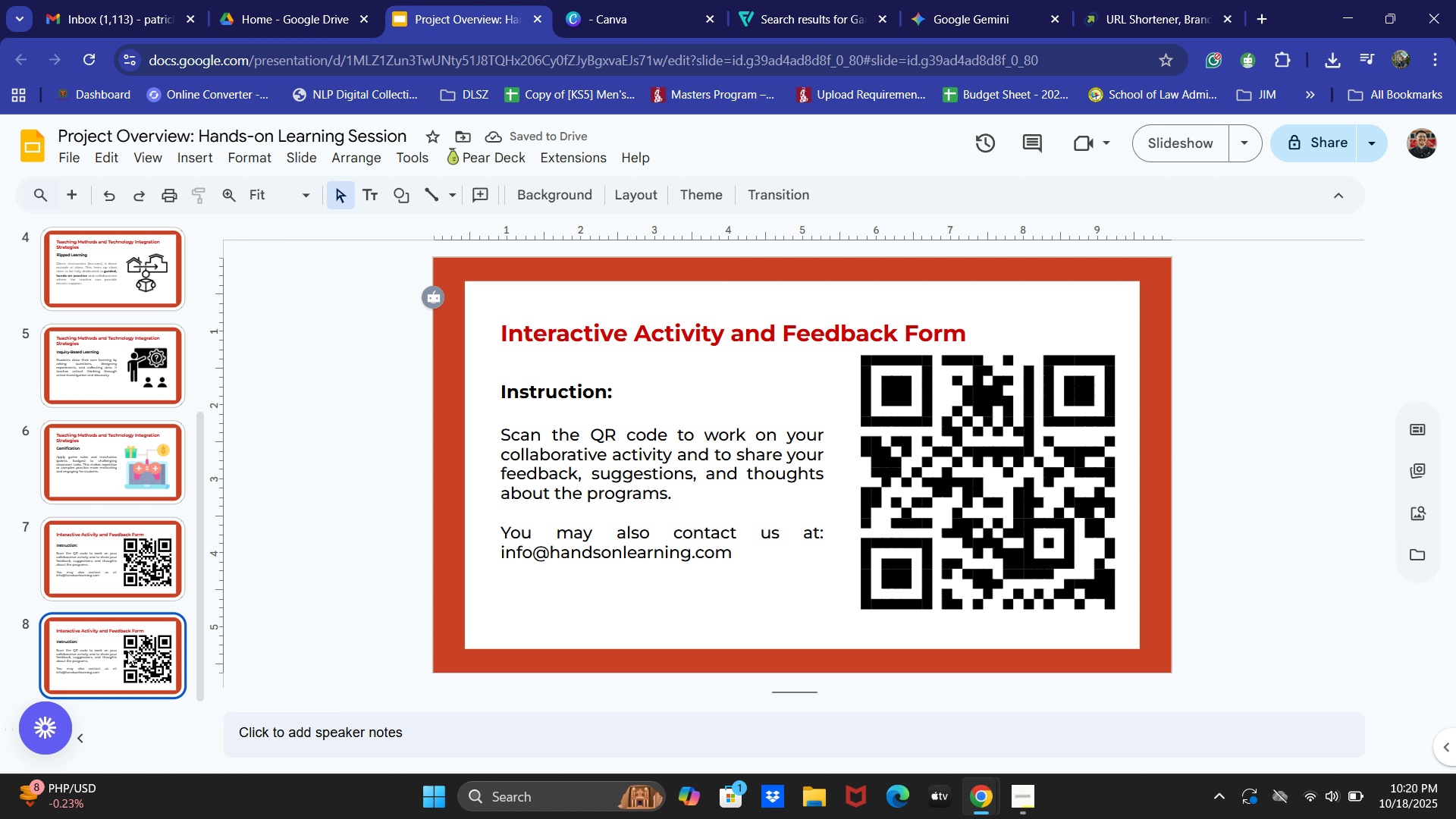 
wait(5.35)
 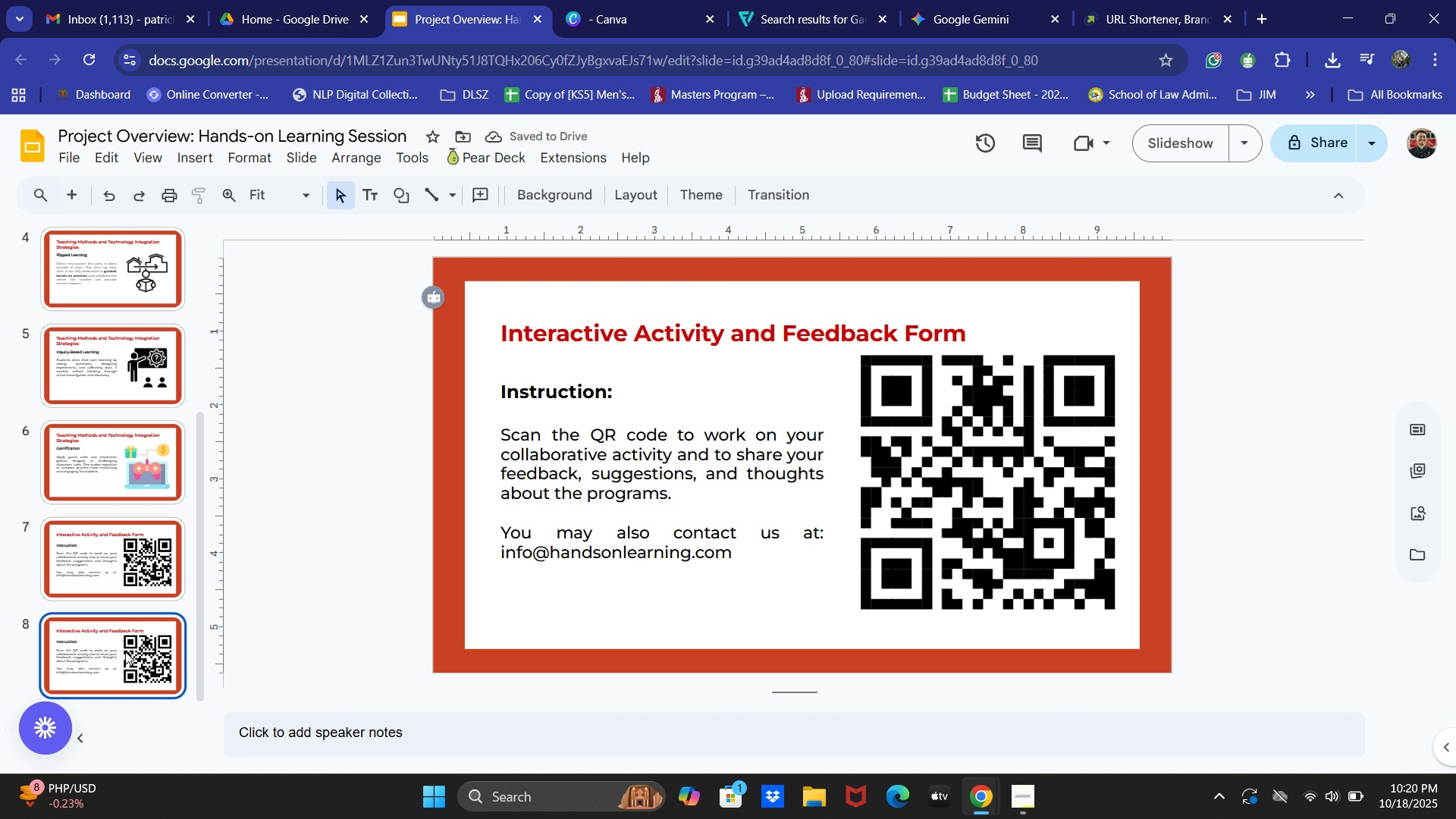 
left_click([959, 463])
 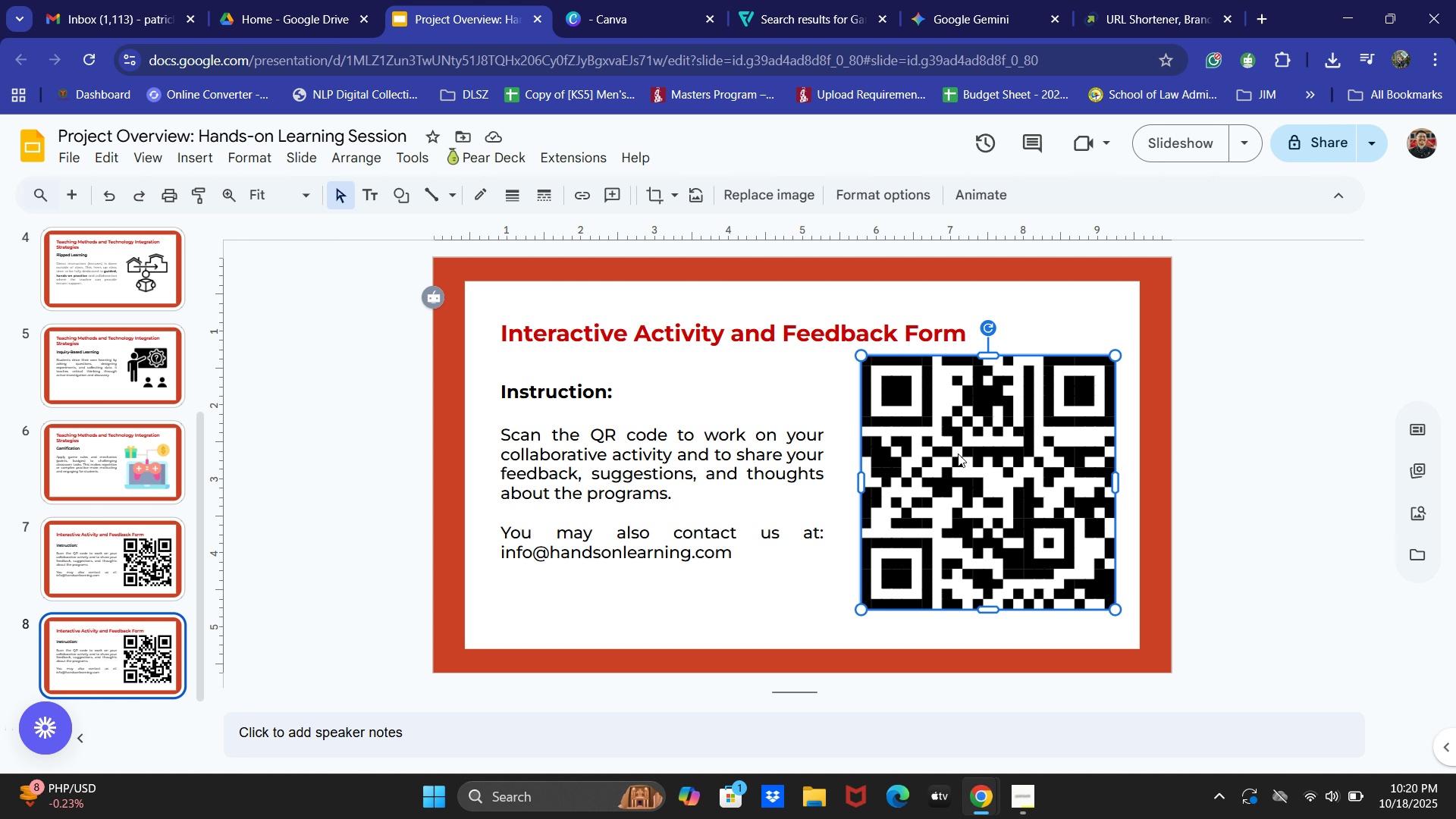 
key(Backspace)
 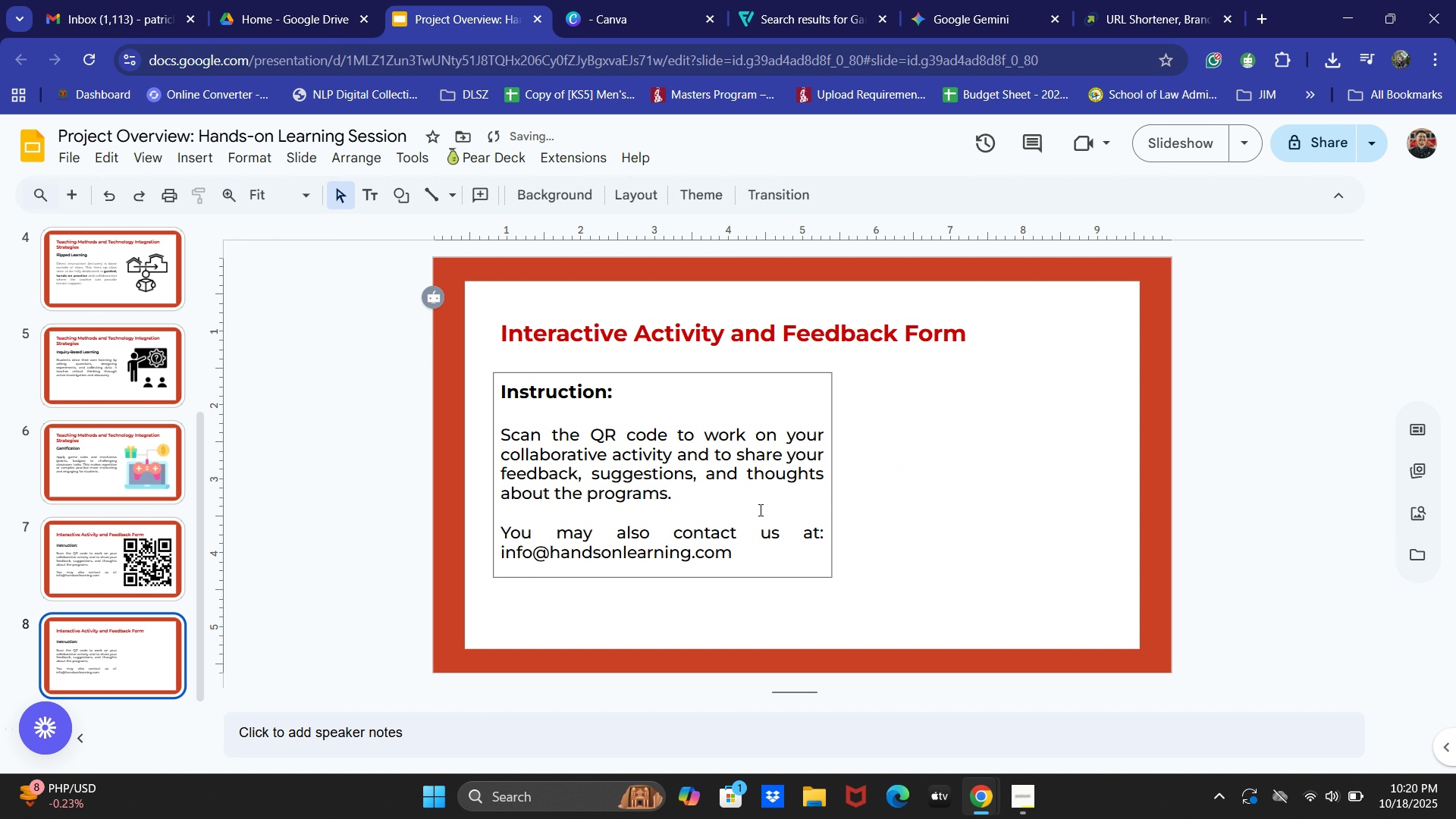 
left_click_drag(start_coordinate=[635, 533], to_coordinate=[638, 525])
 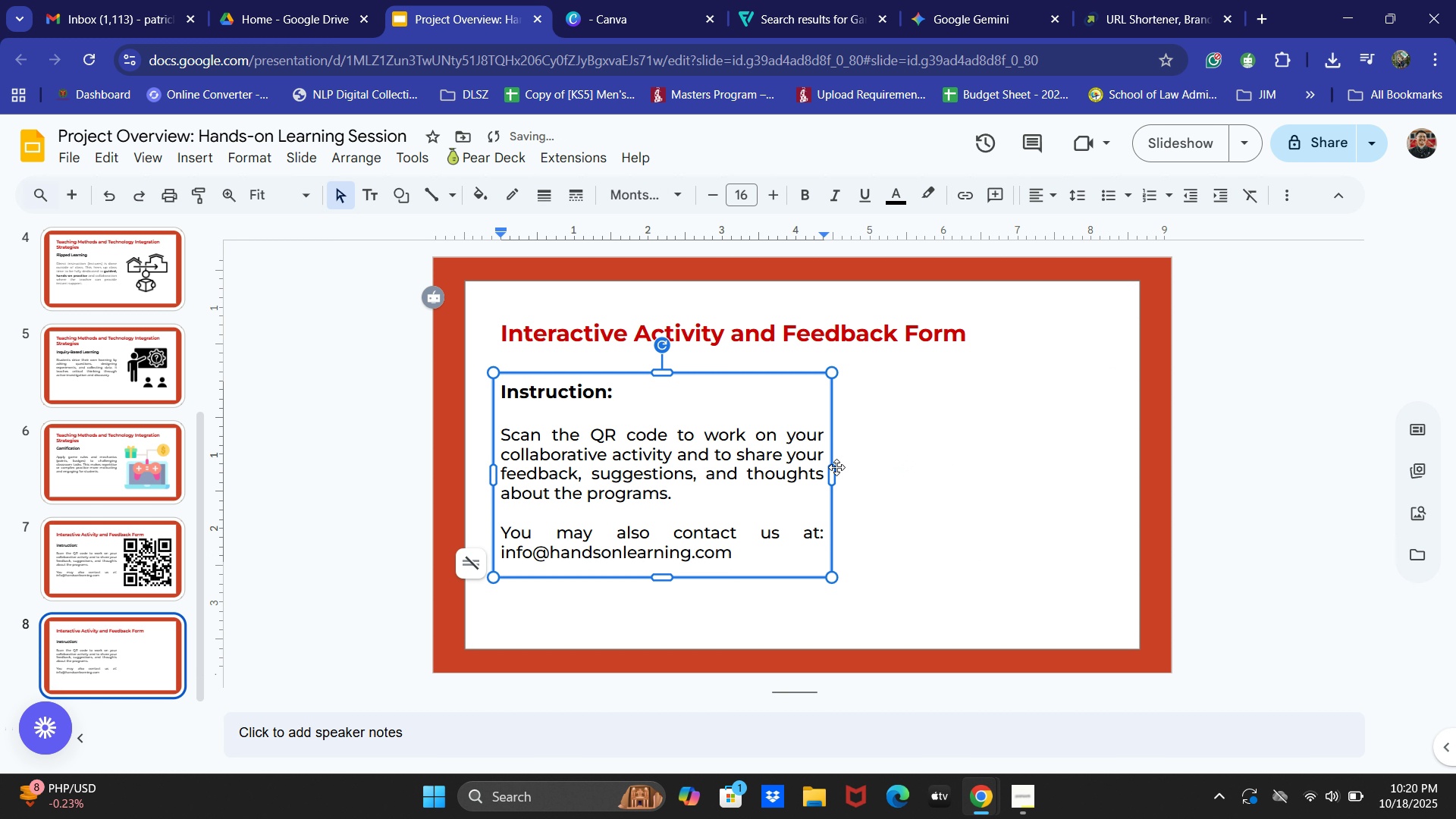 
left_click([836, 467])
 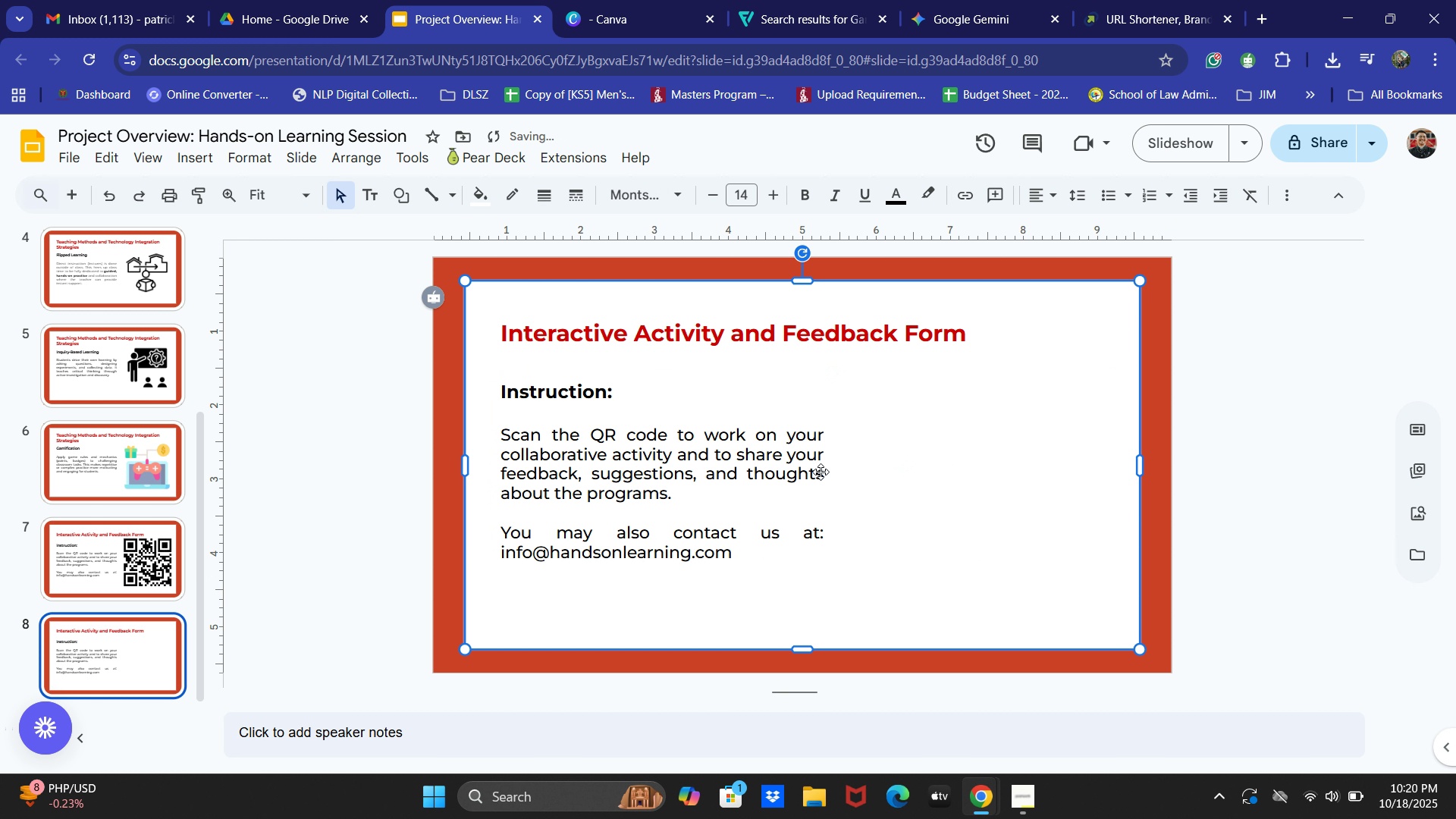 
left_click([735, 468])
 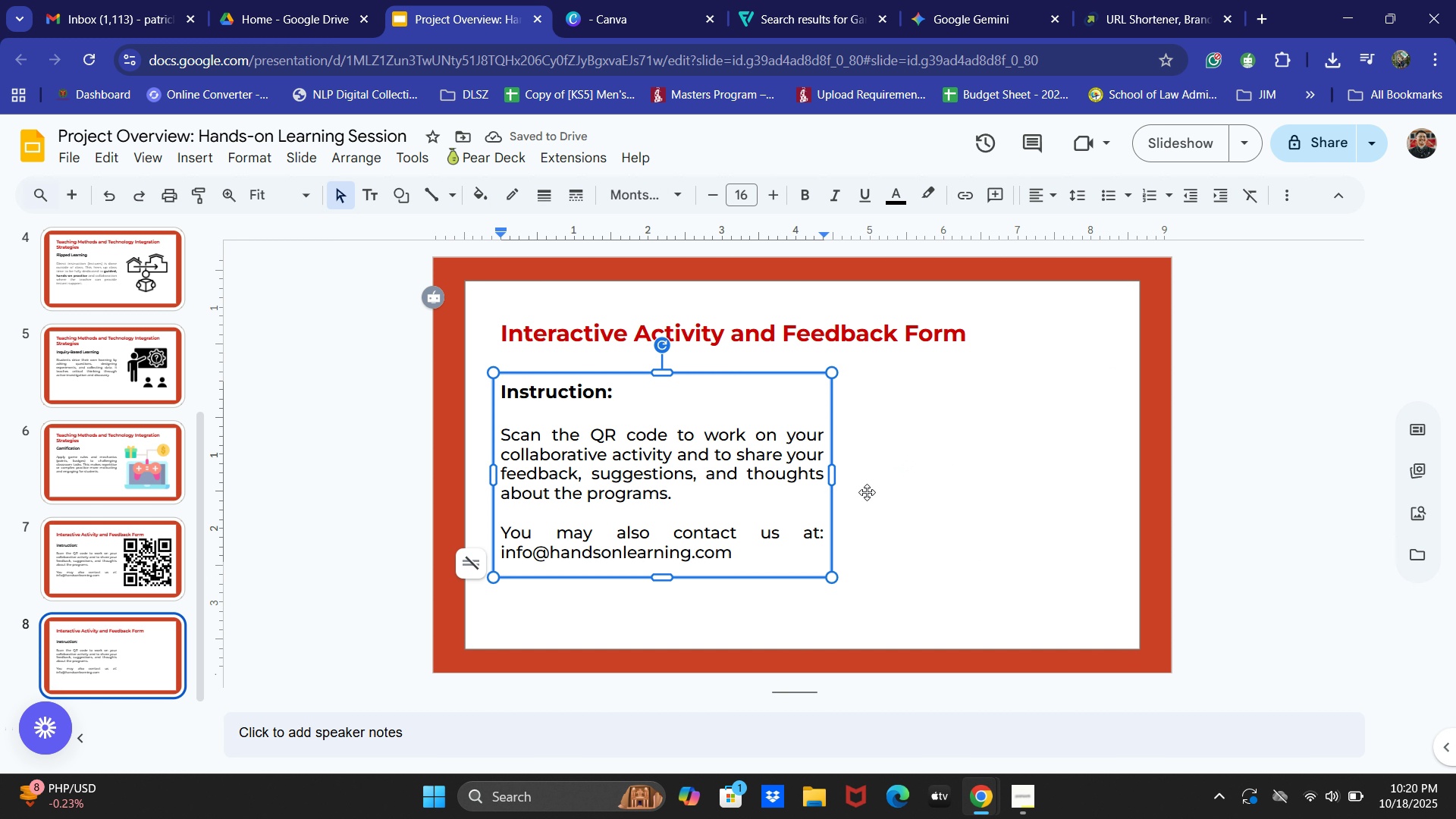 
left_click_drag(start_coordinate=[833, 474], to_coordinate=[1098, 472])
 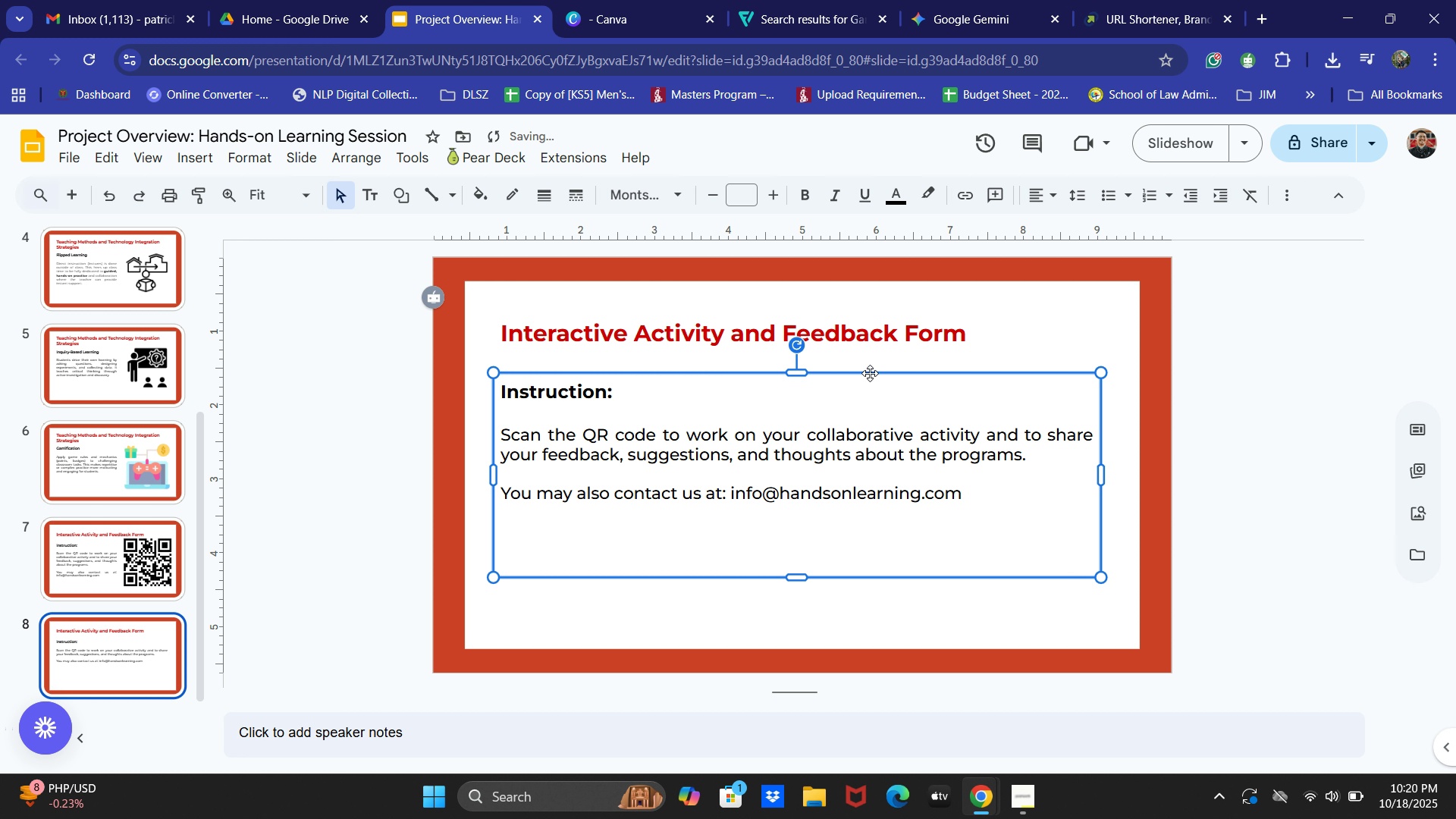 
left_click_drag(start_coordinate=[870, 373], to_coordinate=[875, 416])
 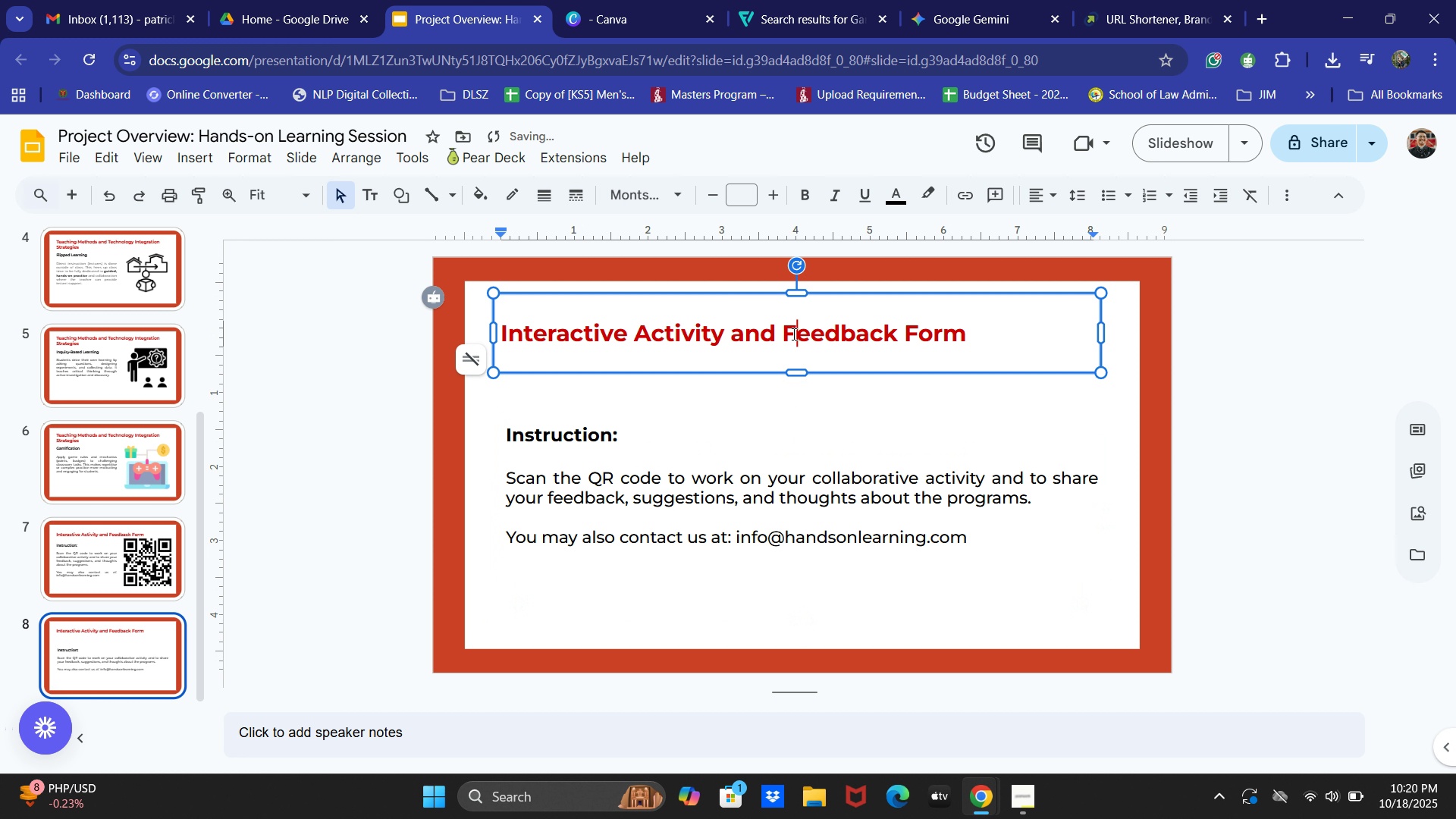 
left_click([795, 337])
 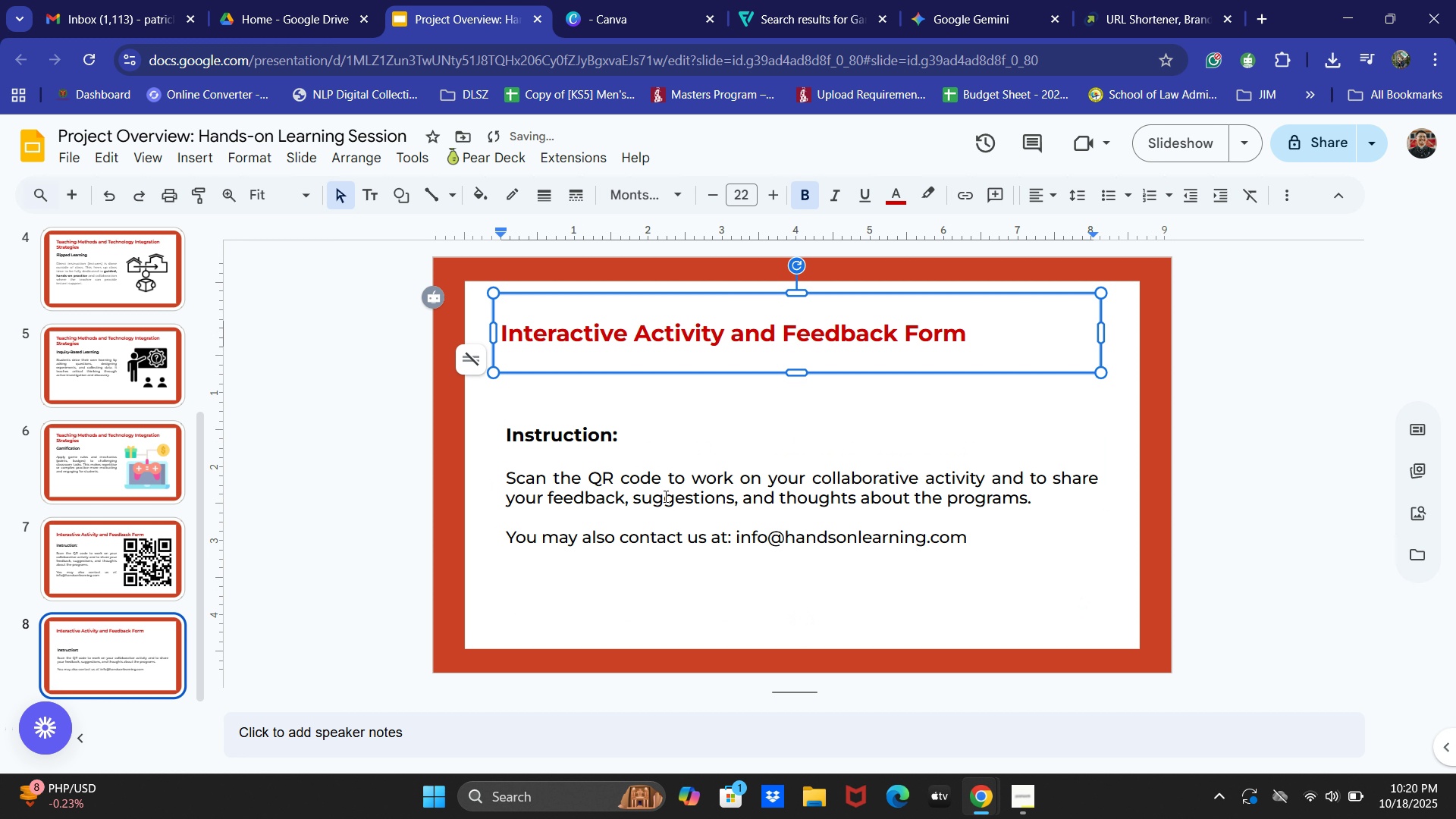 
key(Control+ControlLeft)
 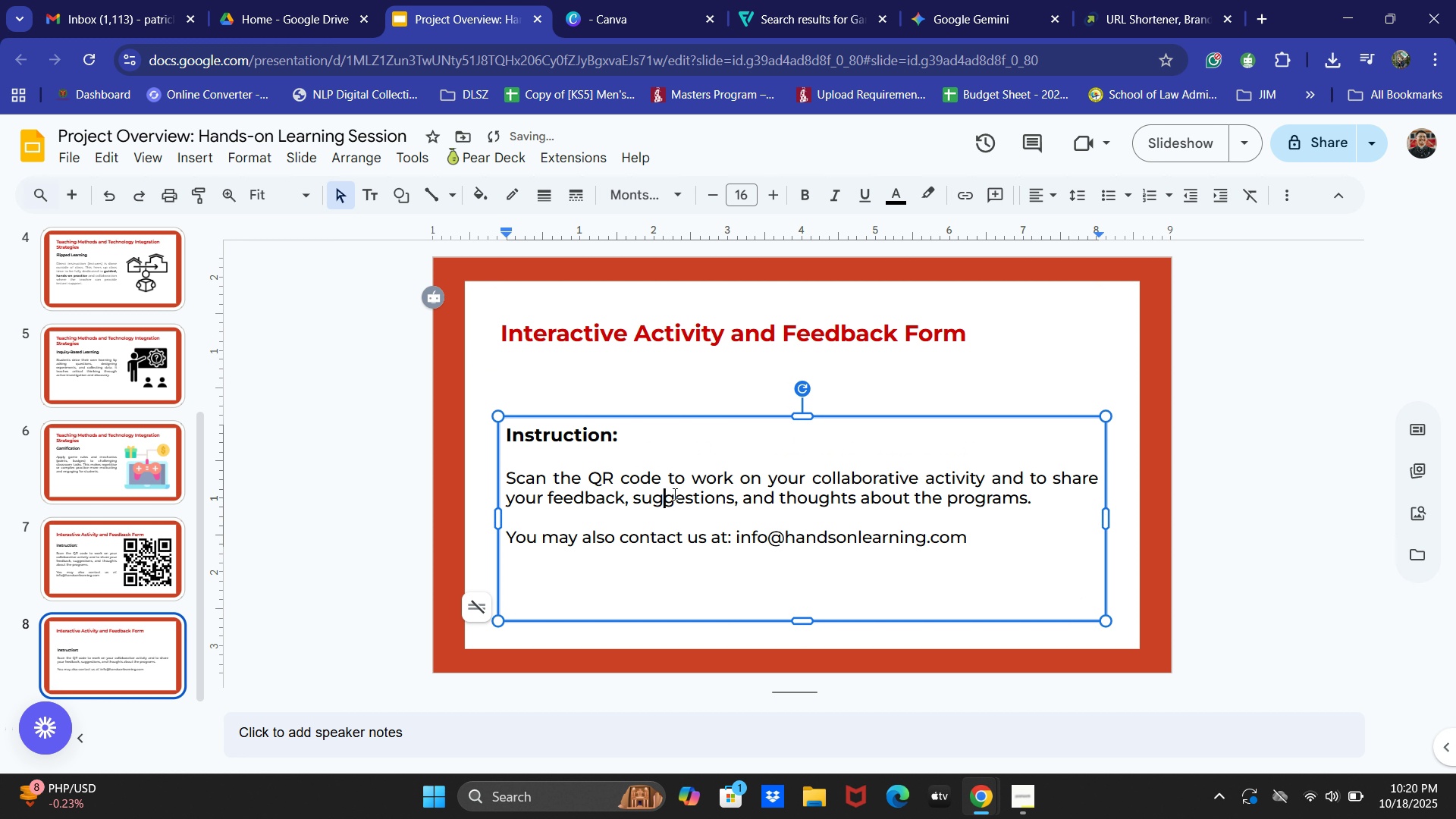 
key(Control+A)
 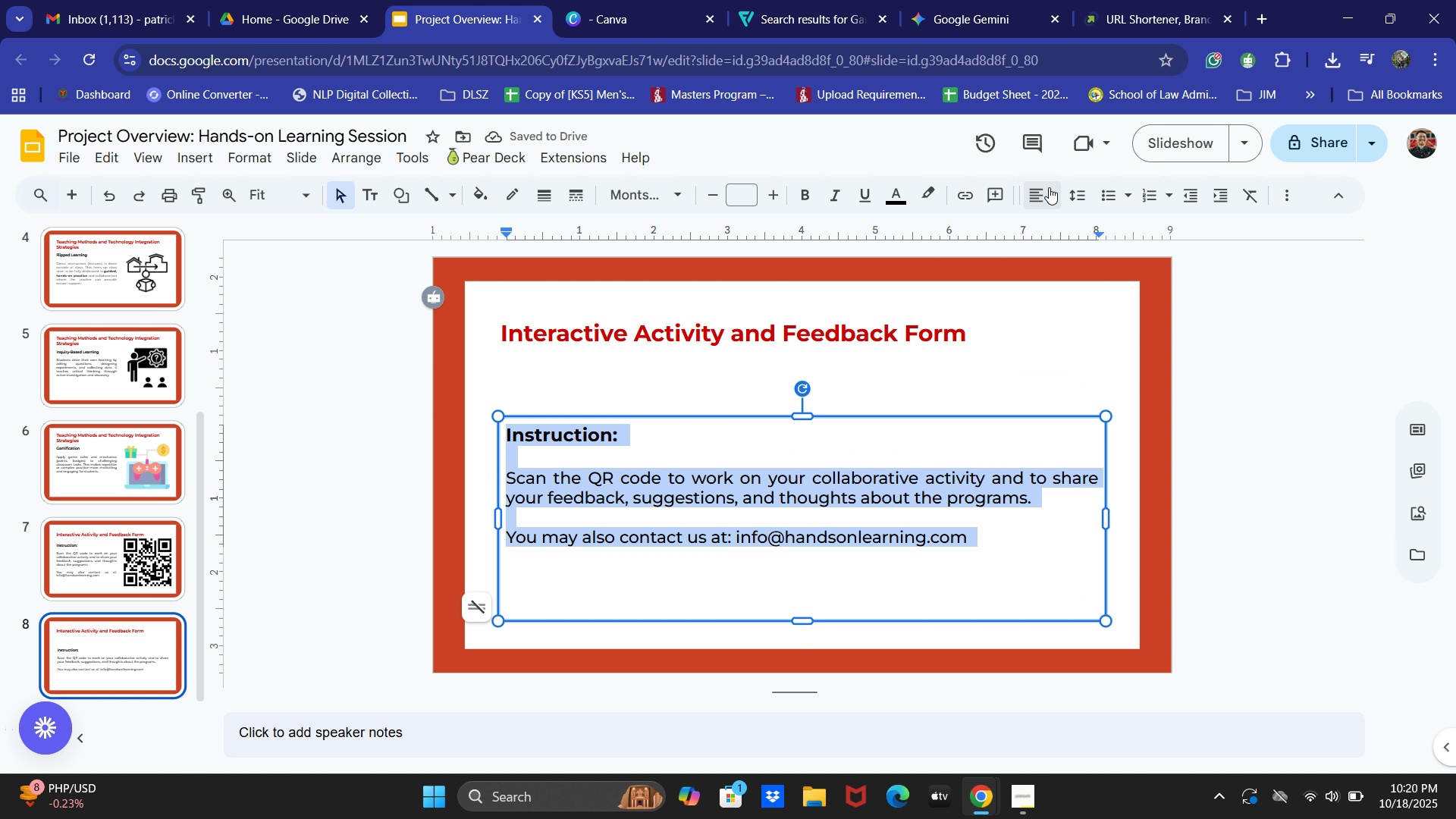 
double_click([1057, 221])
 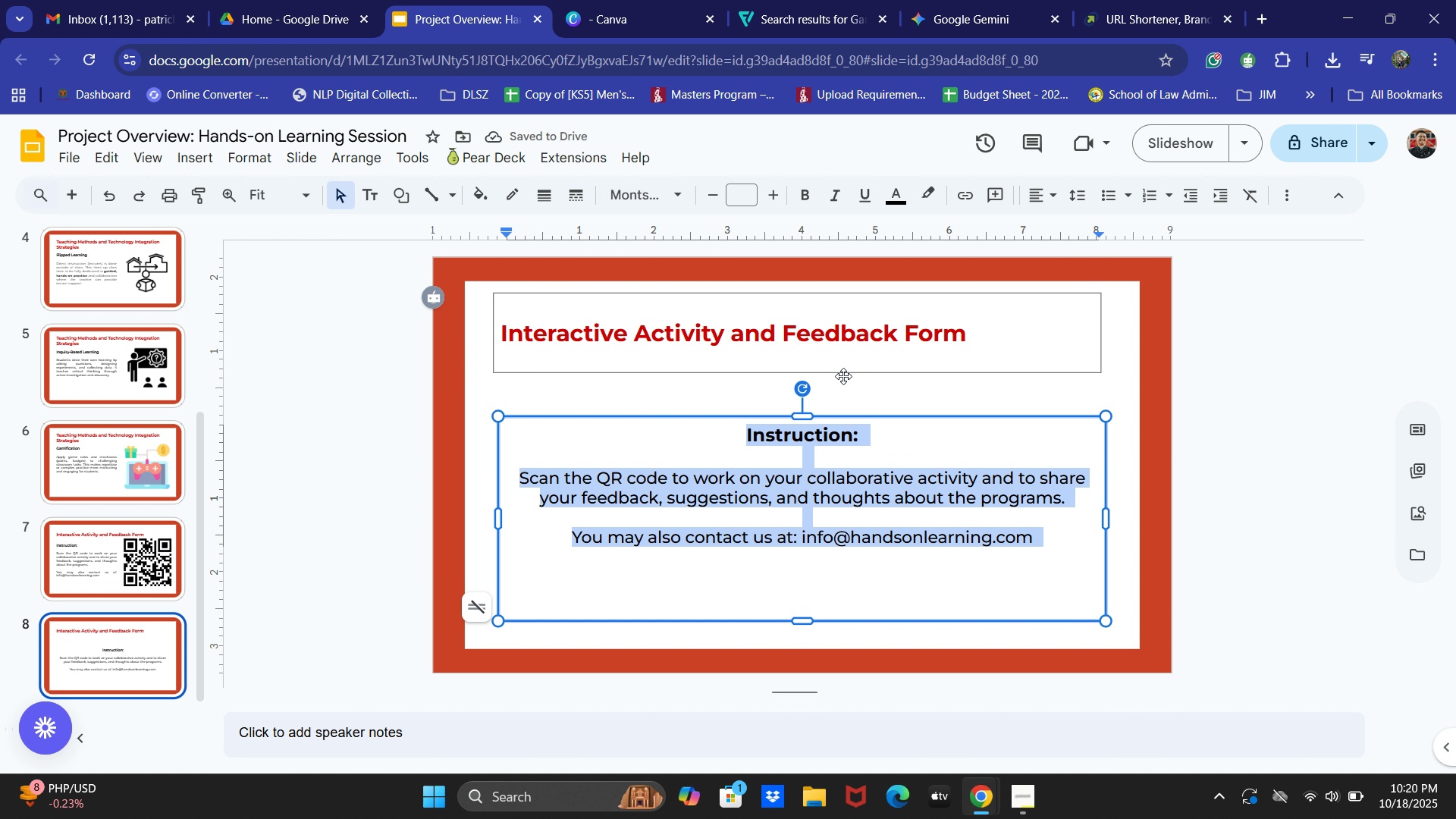 
left_click([763, 331])
 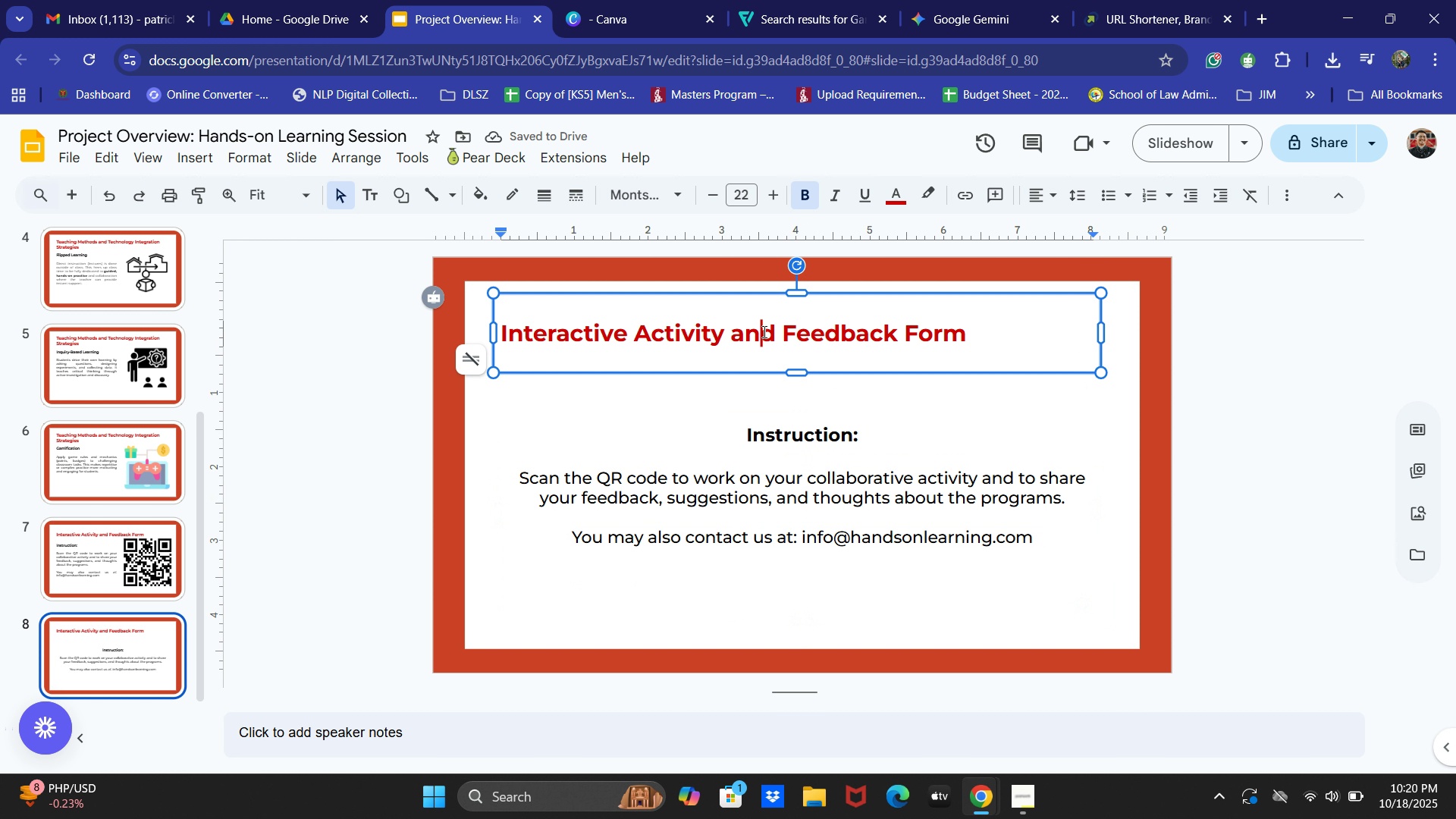 
key(Control+ControlLeft)
 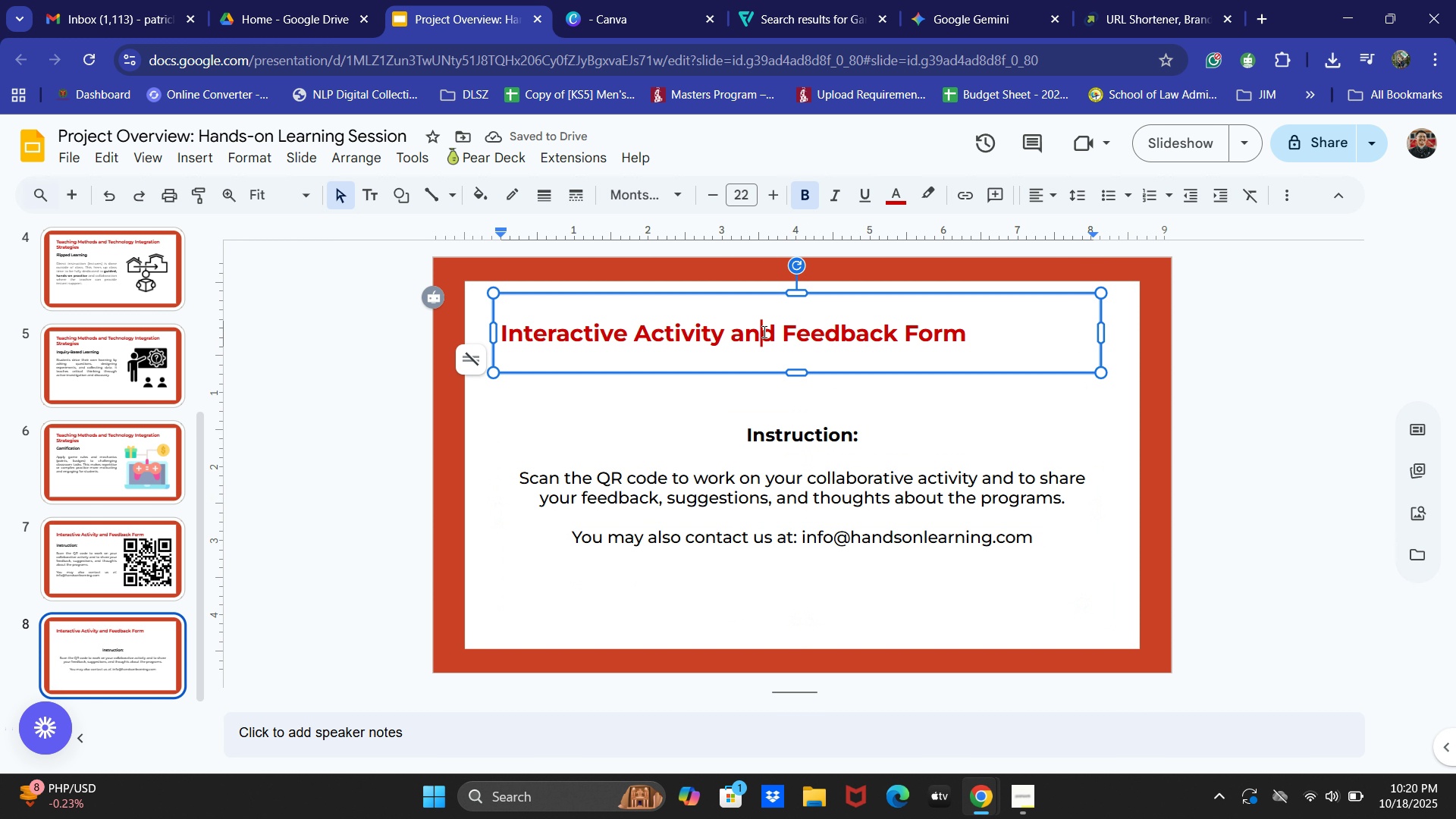 
key(Control+A)
 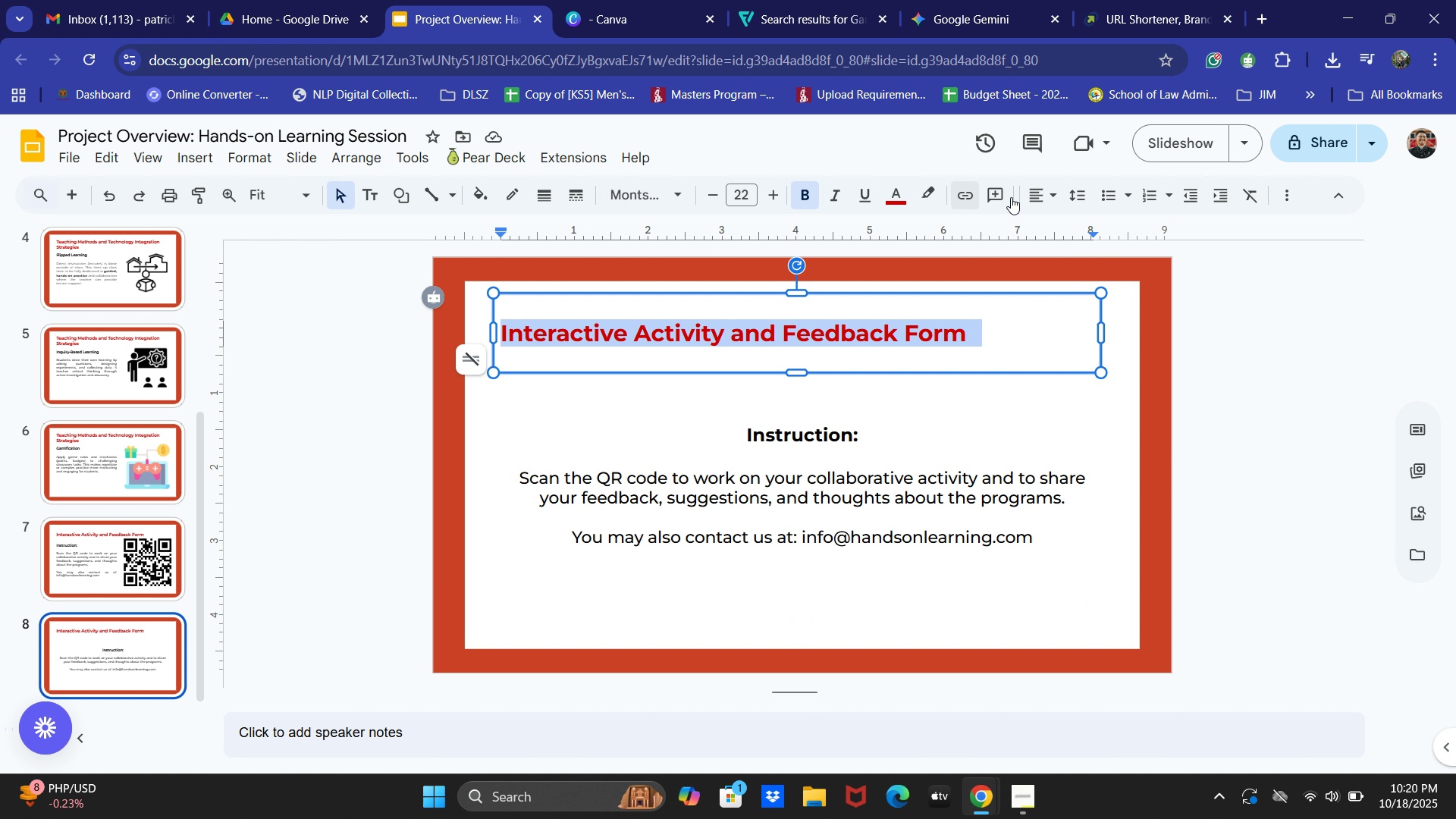 
left_click([1038, 190])
 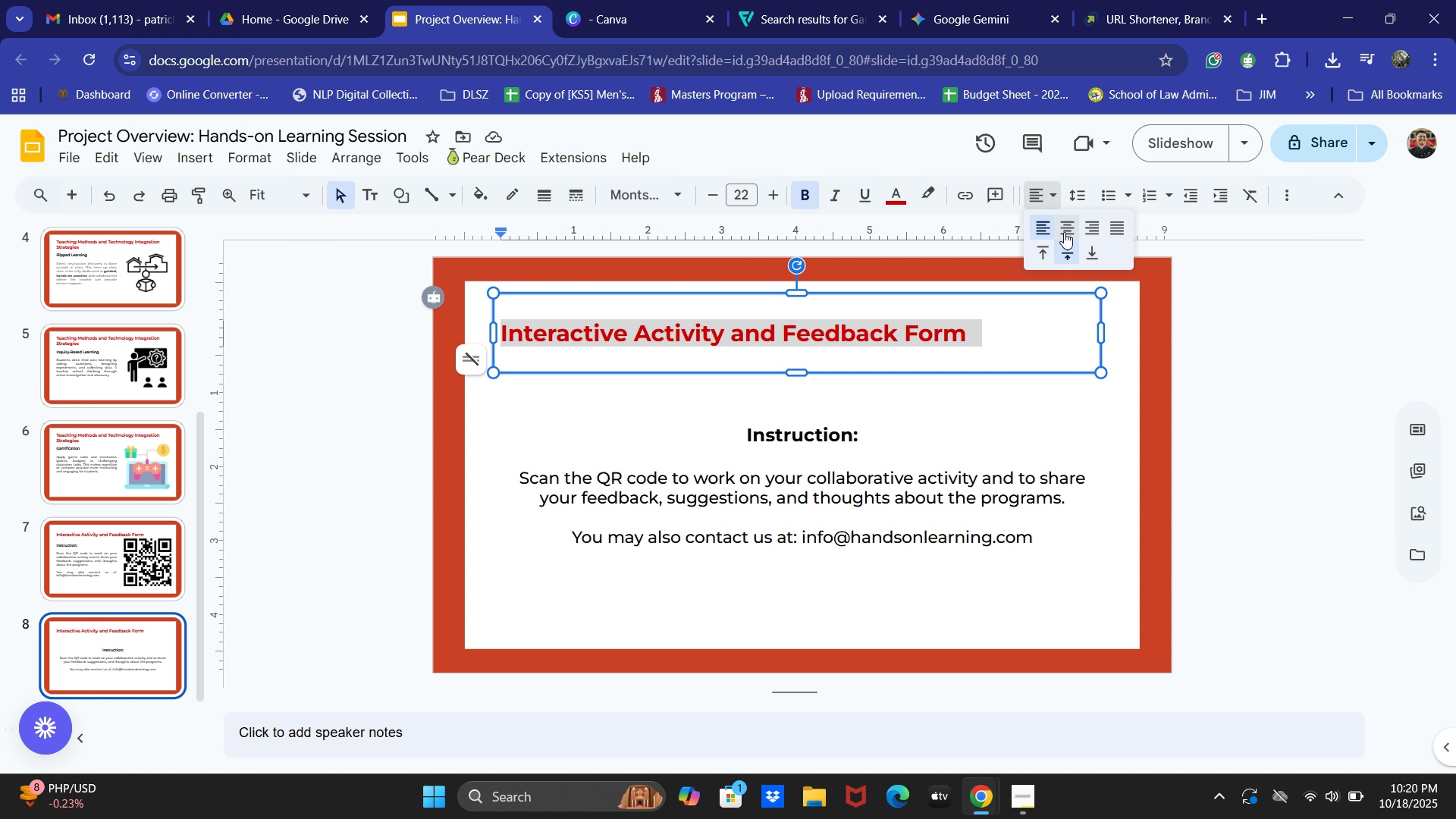 
left_click([1064, 232])
 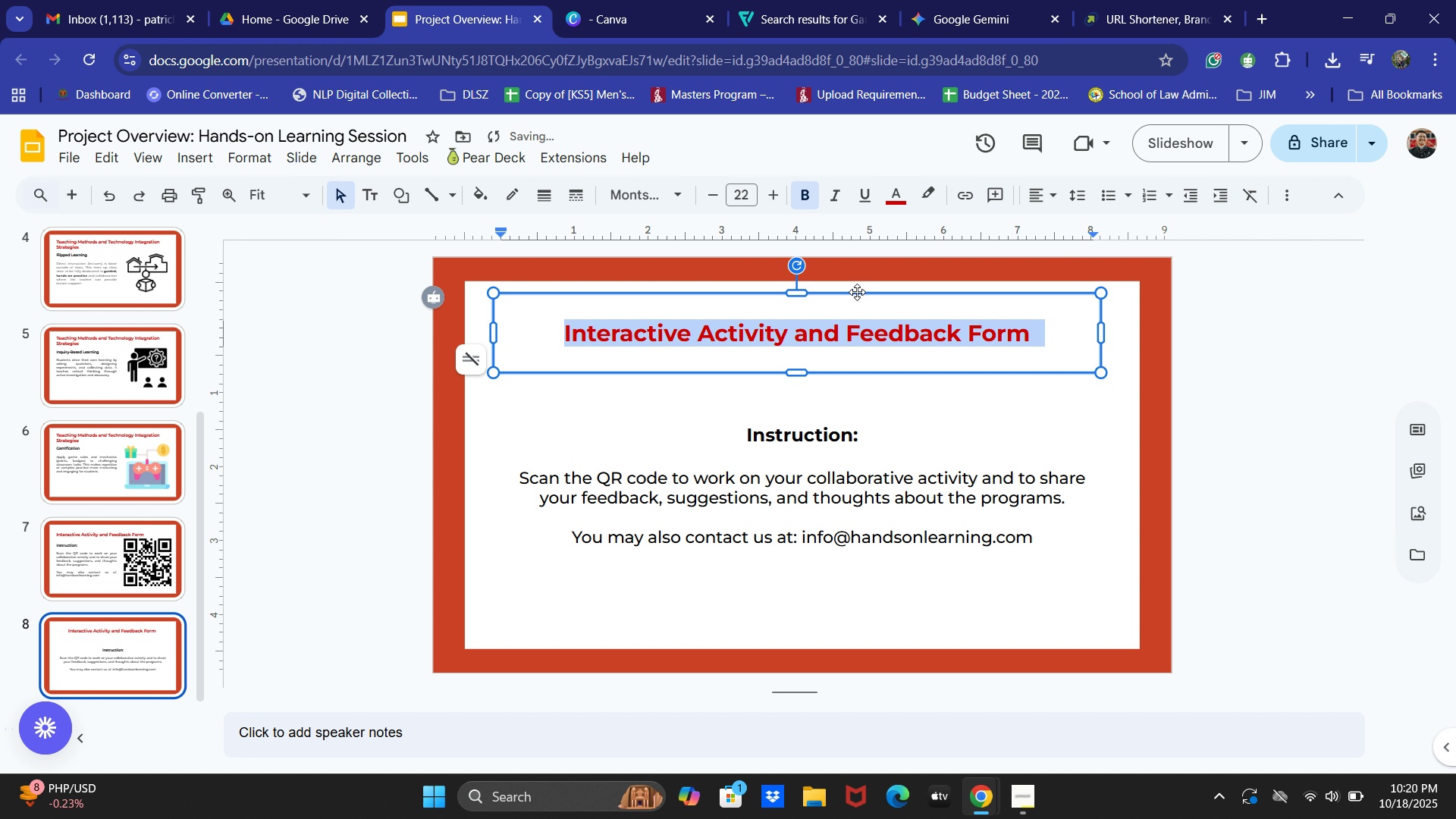 
left_click_drag(start_coordinate=[857, 292], to_coordinate=[859, 334])
 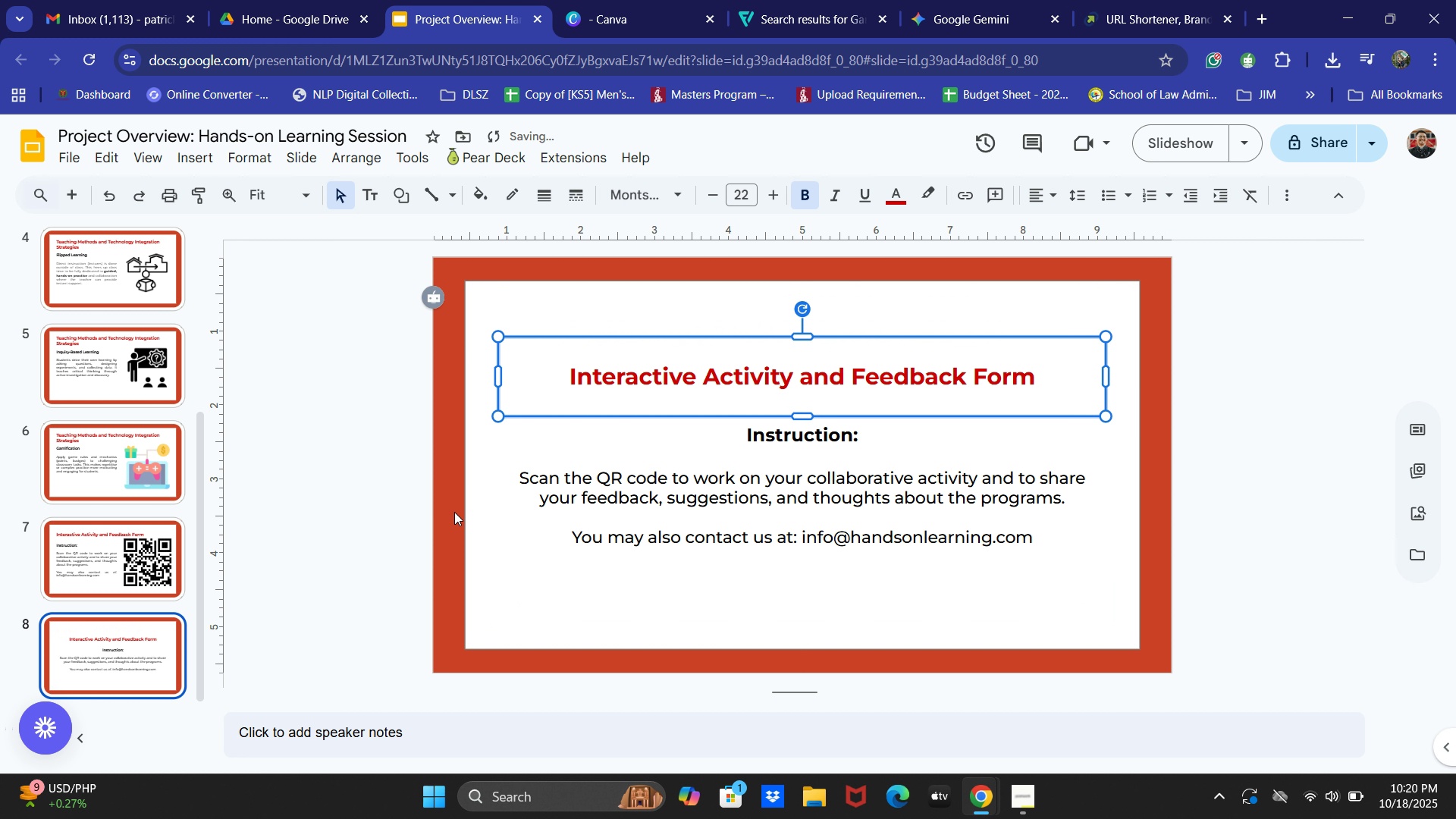 
double_click([788, 382])
 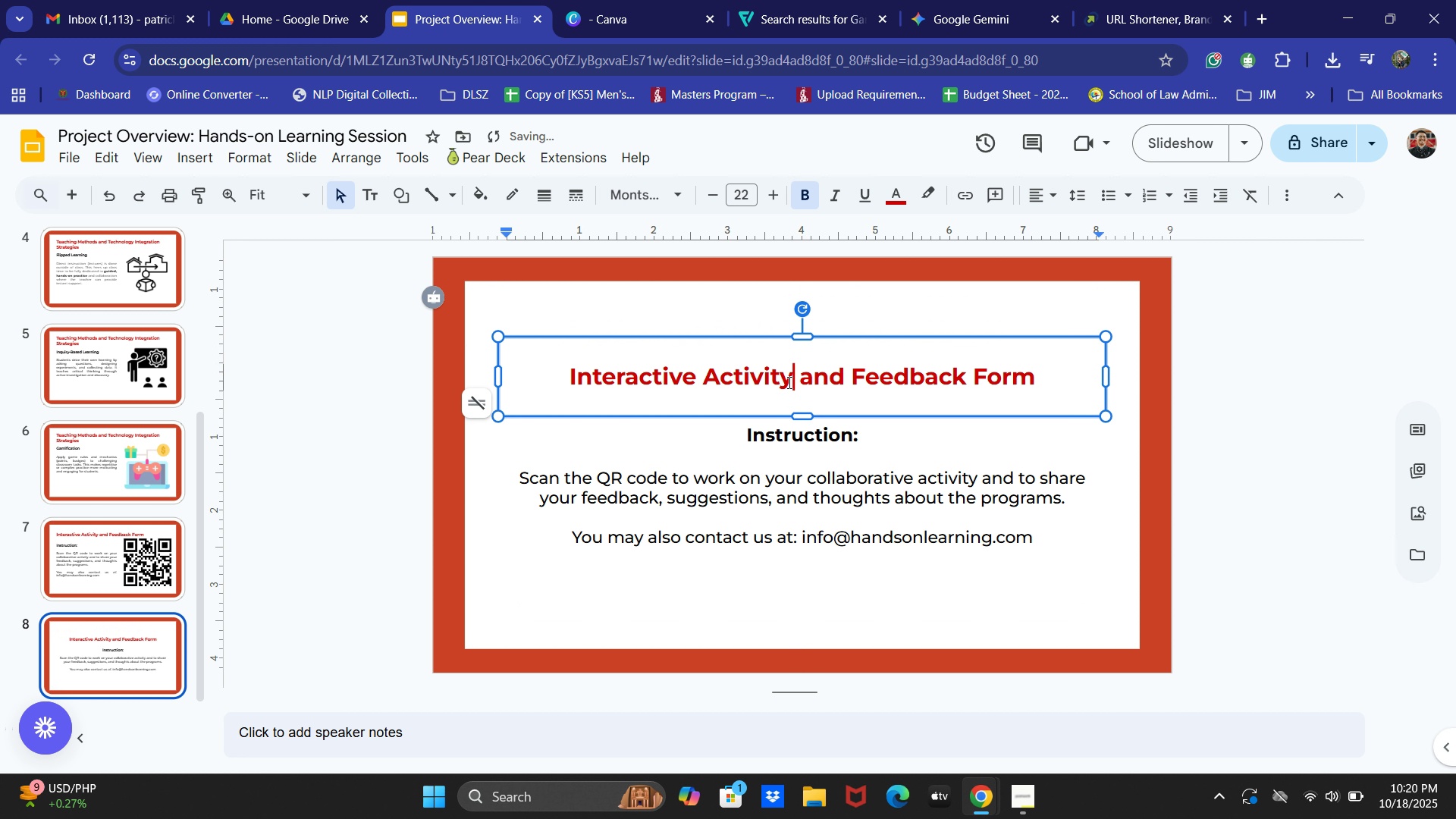 
key(Control+ControlLeft)
 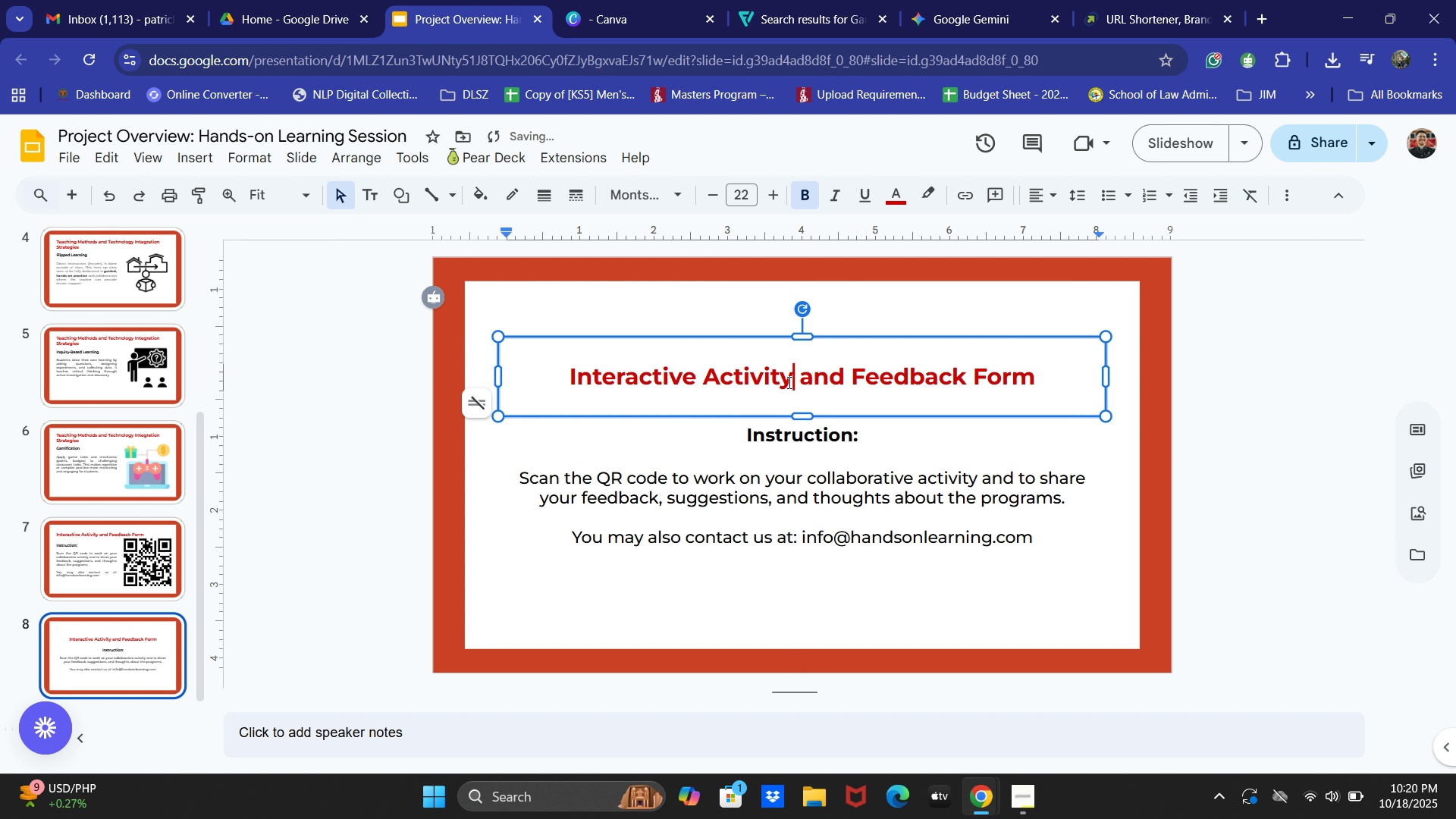 
key(Control+A)
 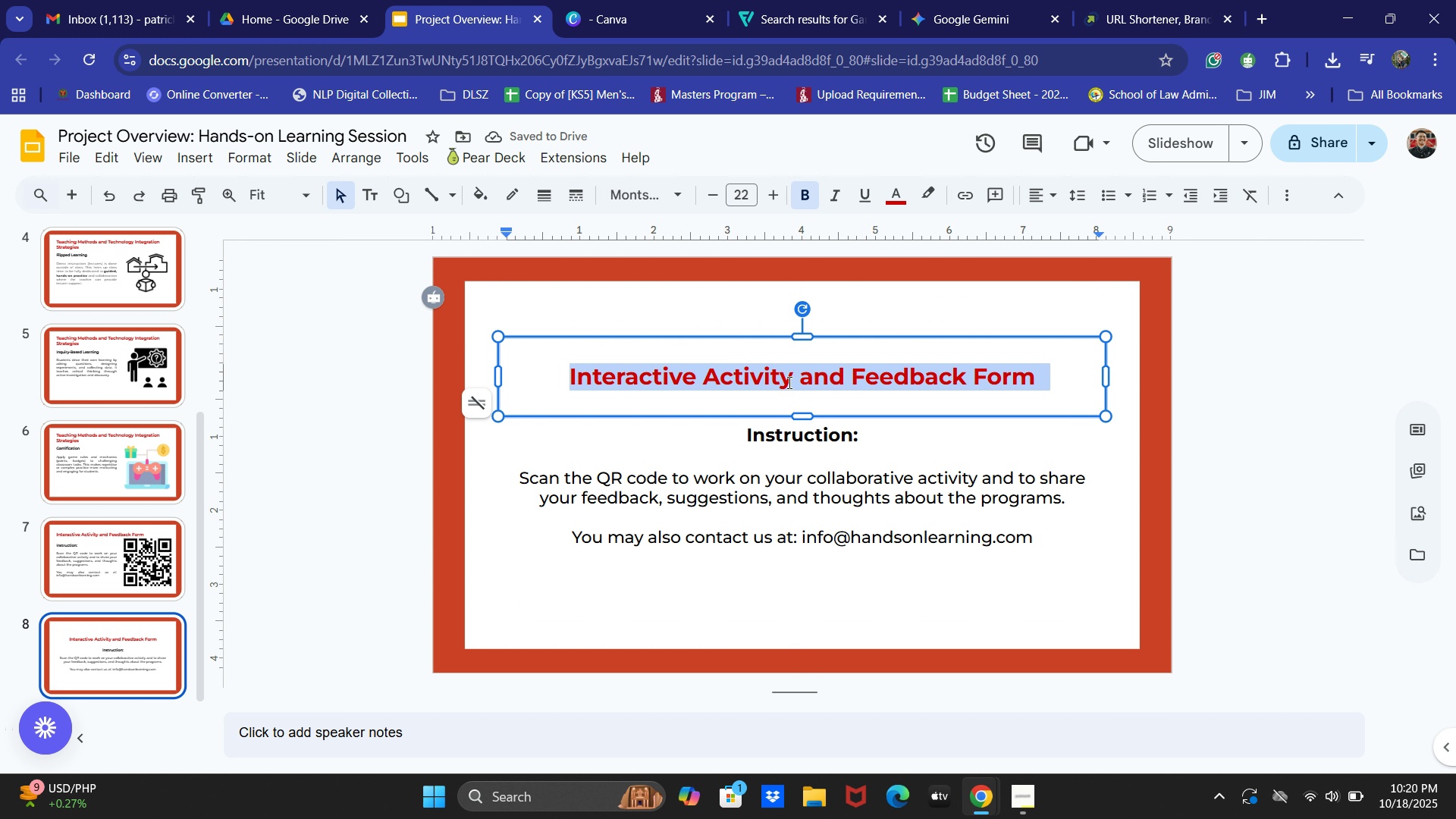 
key(Alt+AltLeft)
 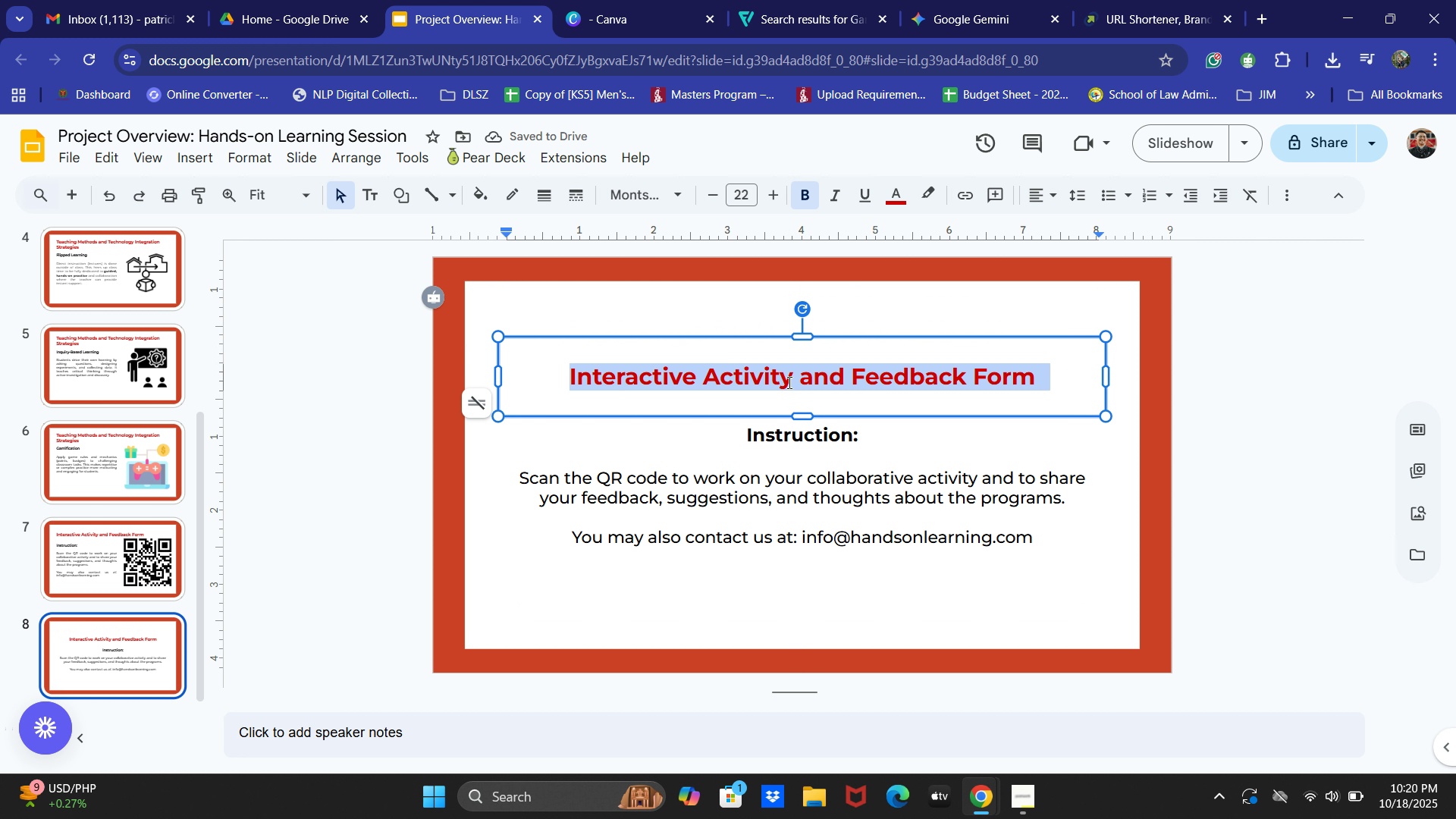 
key(Alt+Tab)